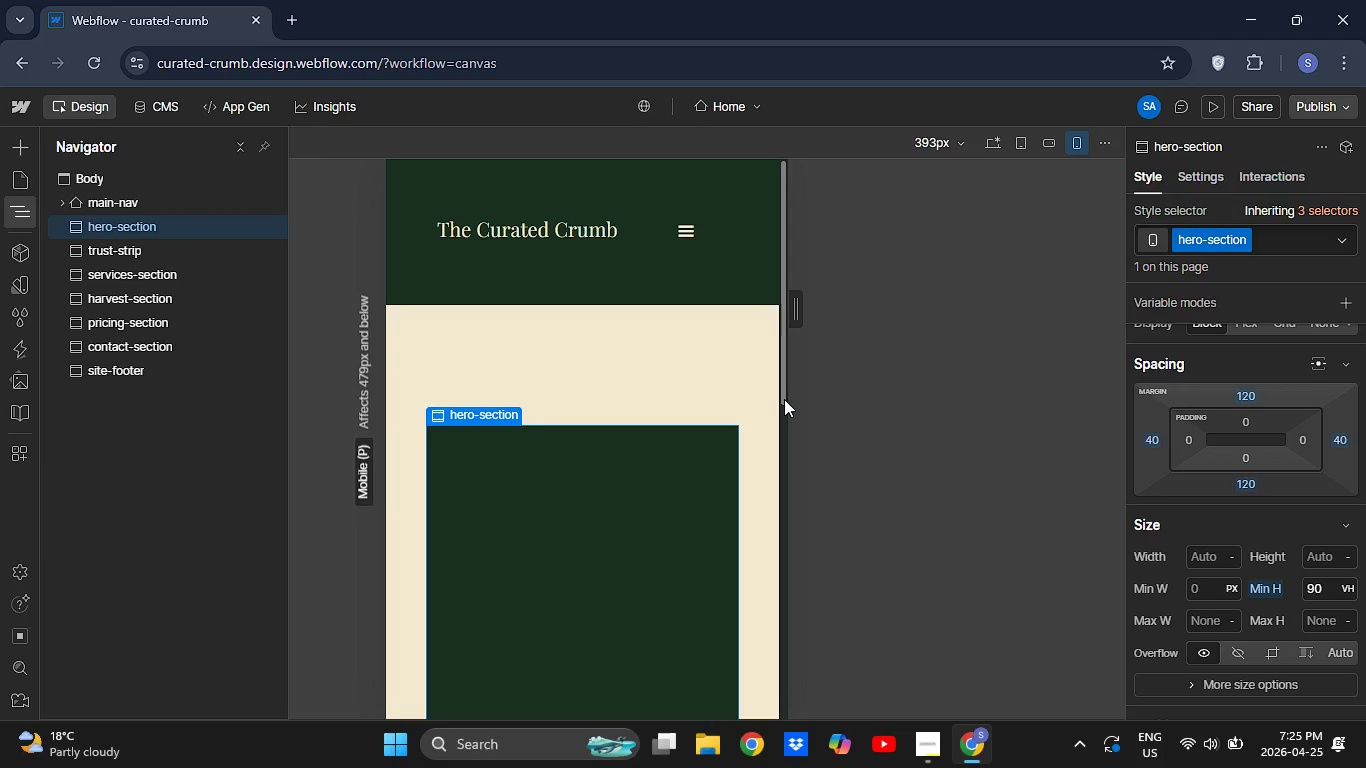 
left_click_drag(start_coordinate=[784, 399], to_coordinate=[859, 474])
 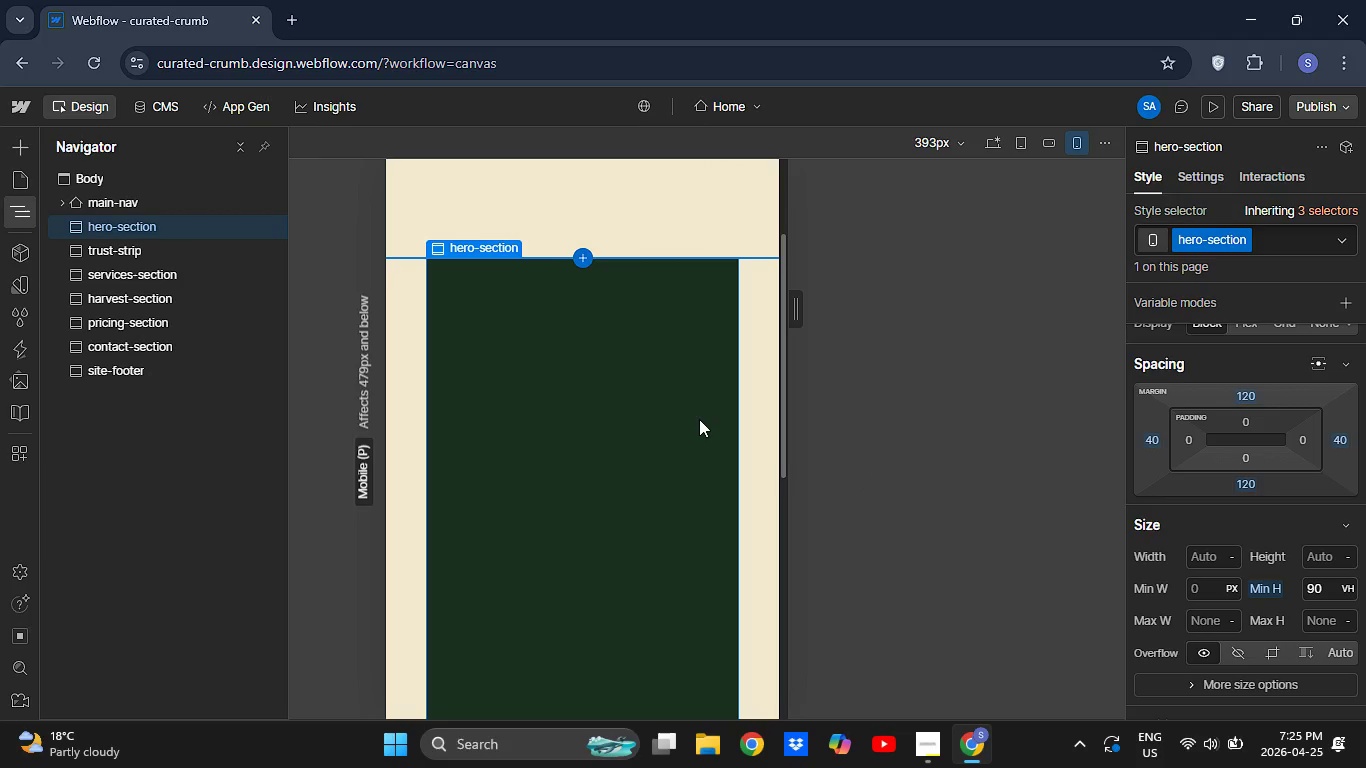 
scroll: coordinate [734, 402], scroll_direction: up, amount: 17.0
 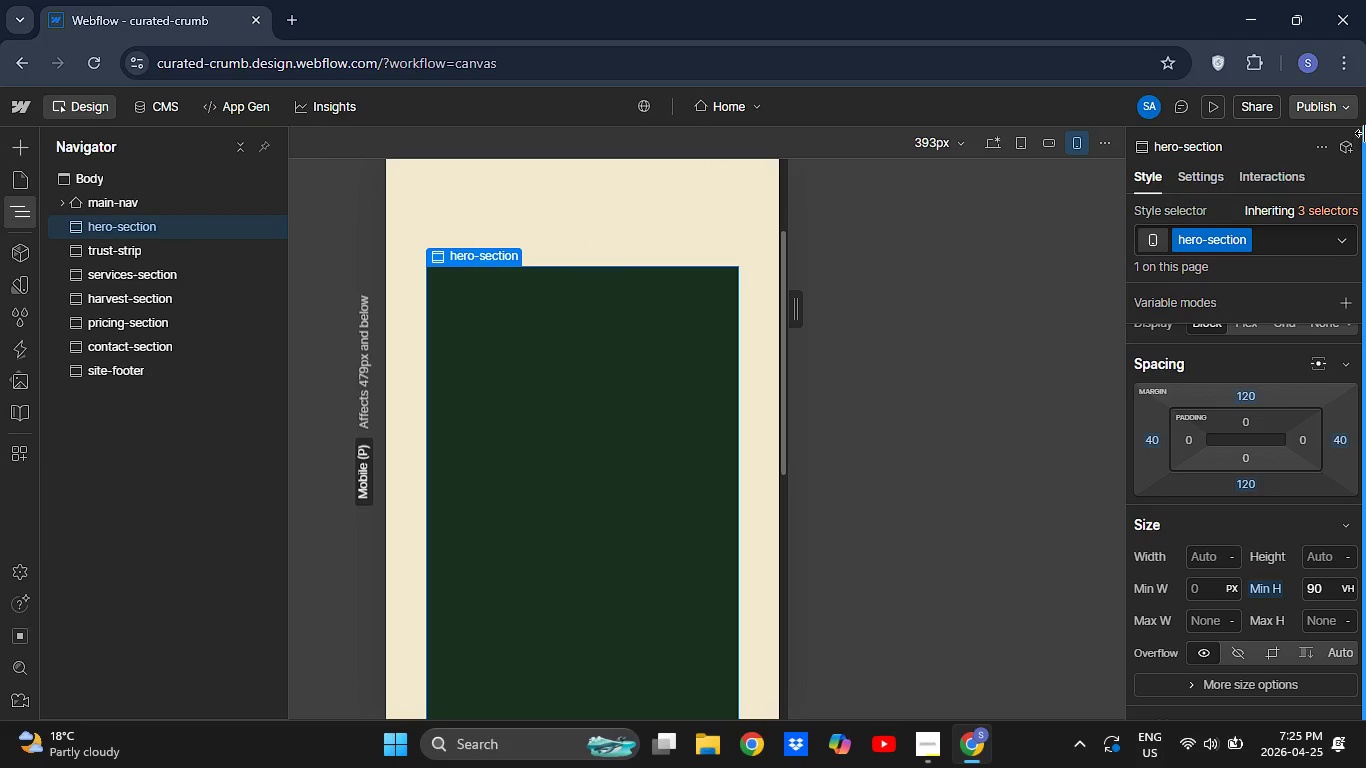 
left_click([1365, 133])
 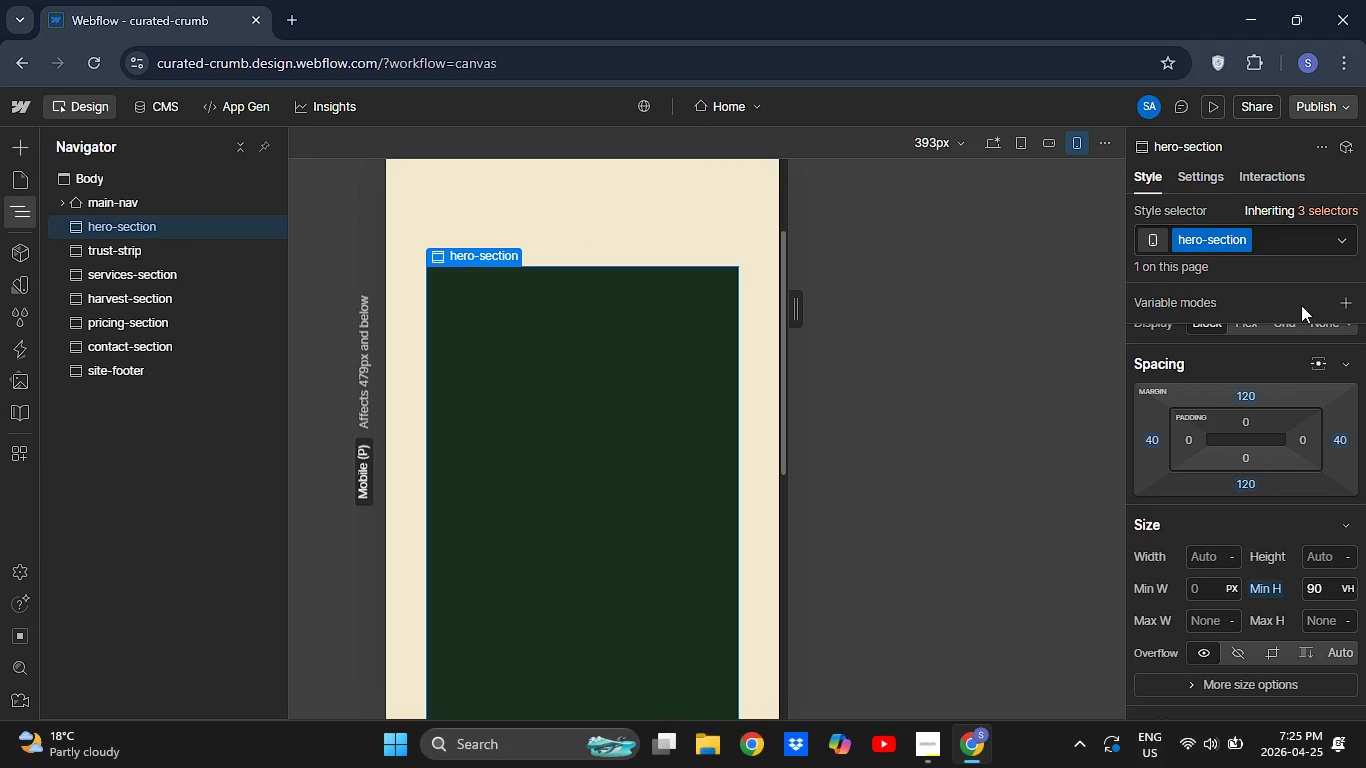 
scroll: coordinate [1261, 368], scroll_direction: down, amount: 24.0
 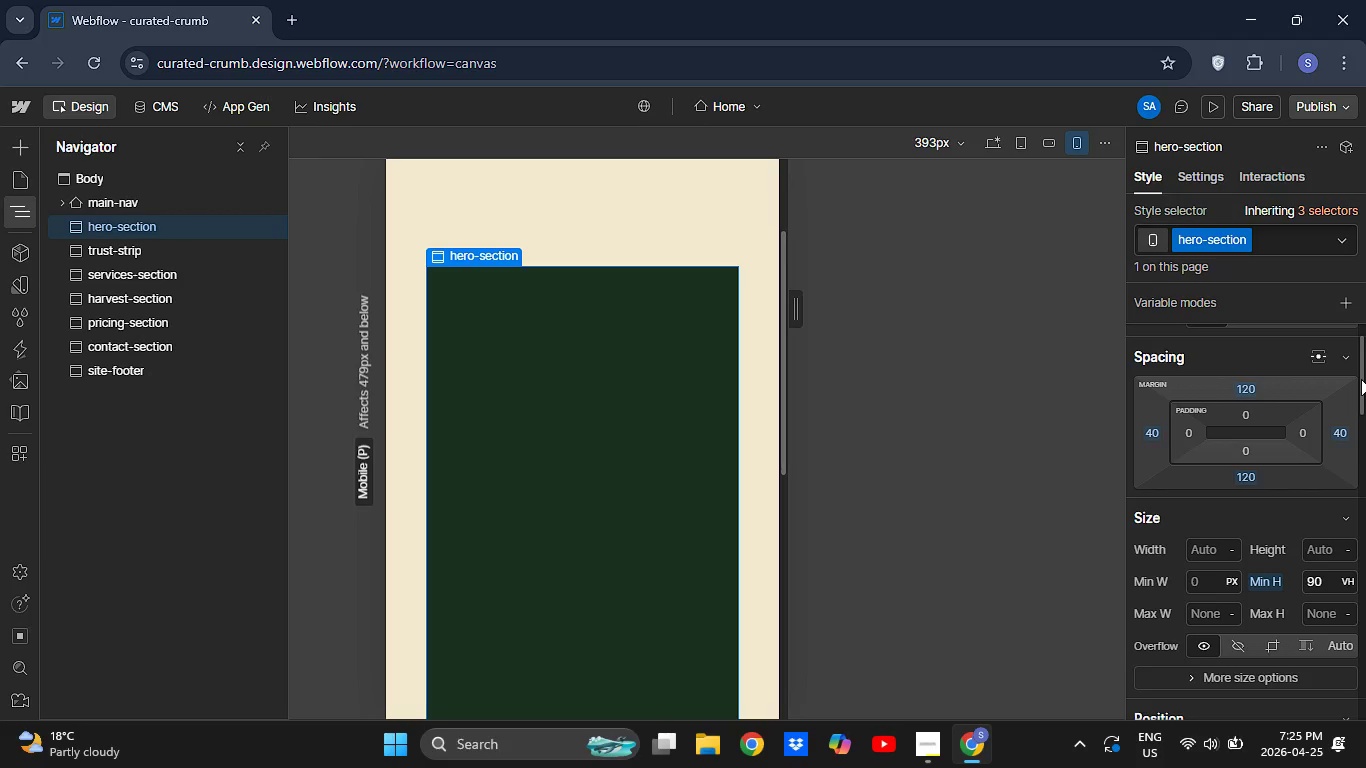 
left_click_drag(start_coordinate=[1361, 379], to_coordinate=[1365, 302])
 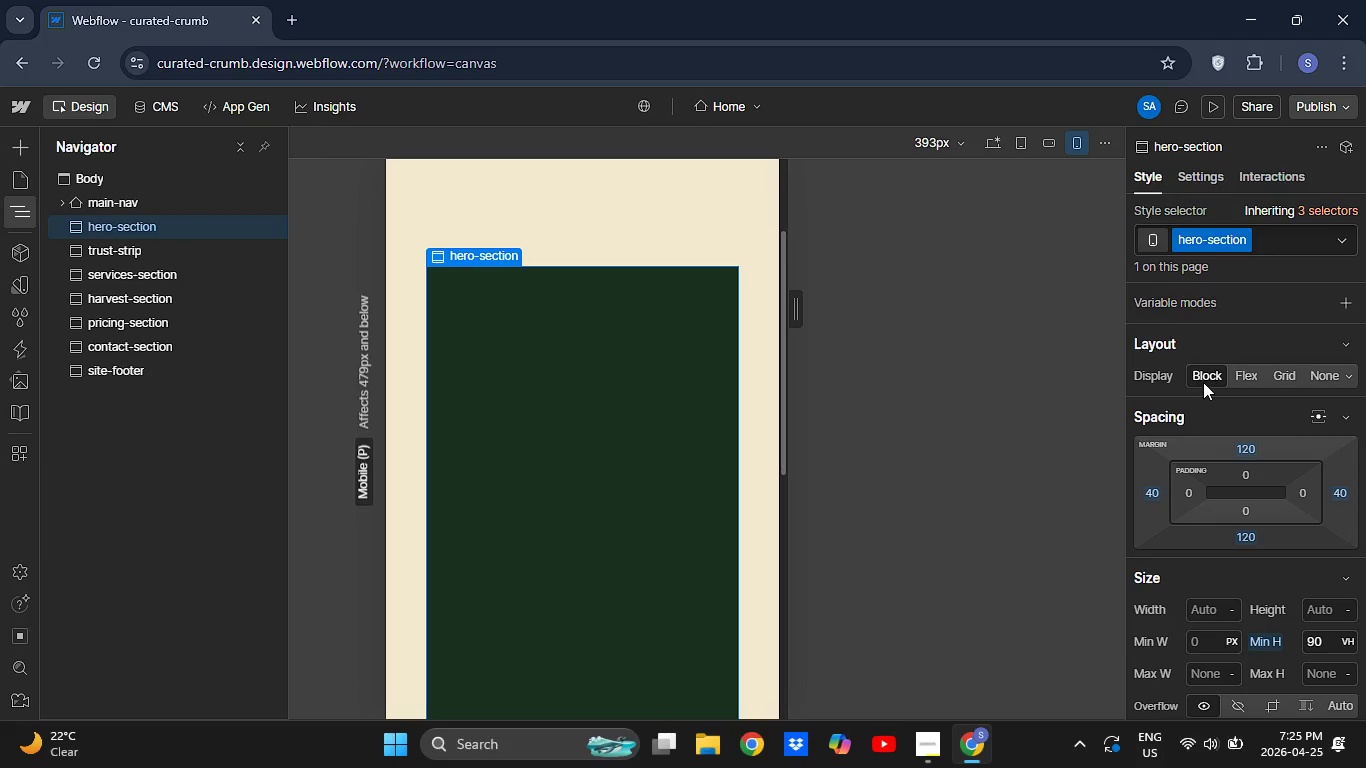 
wait(6.34)
 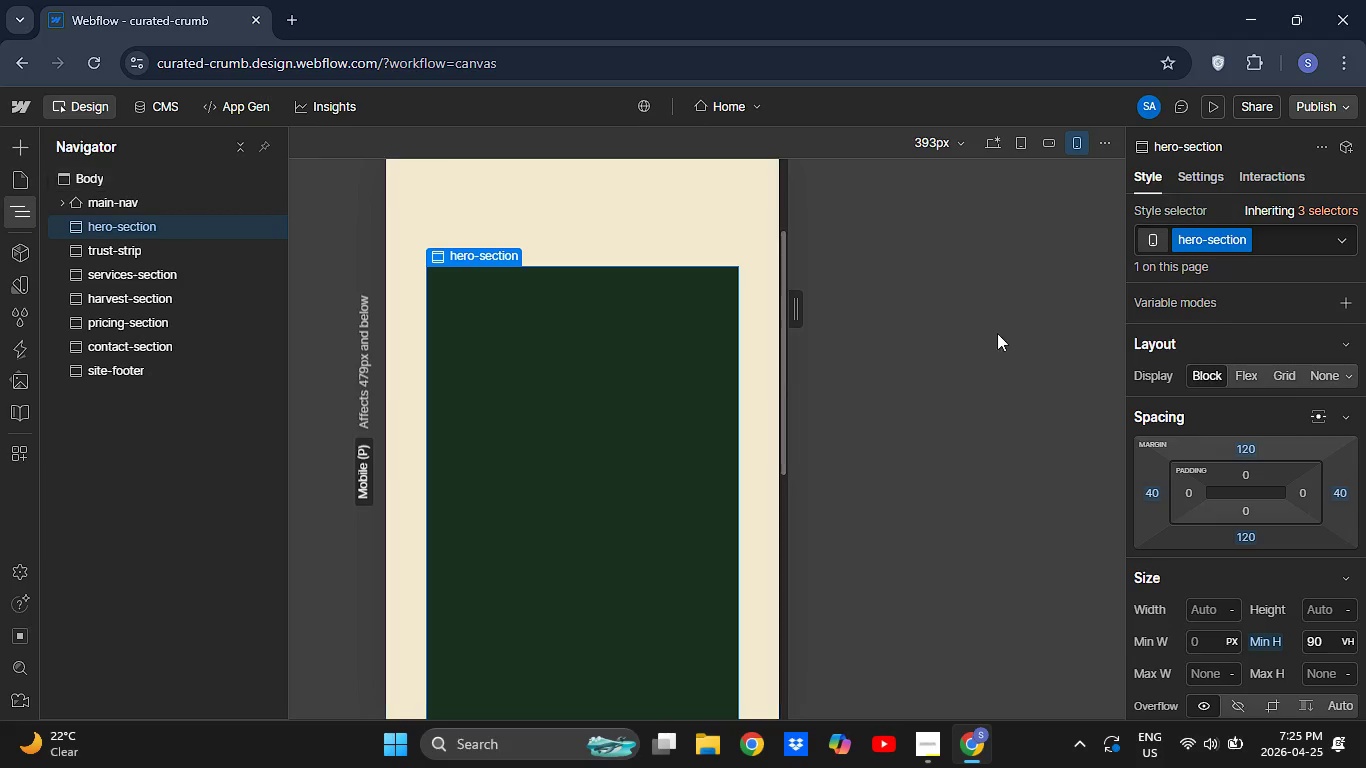 
left_click([1243, 374])
 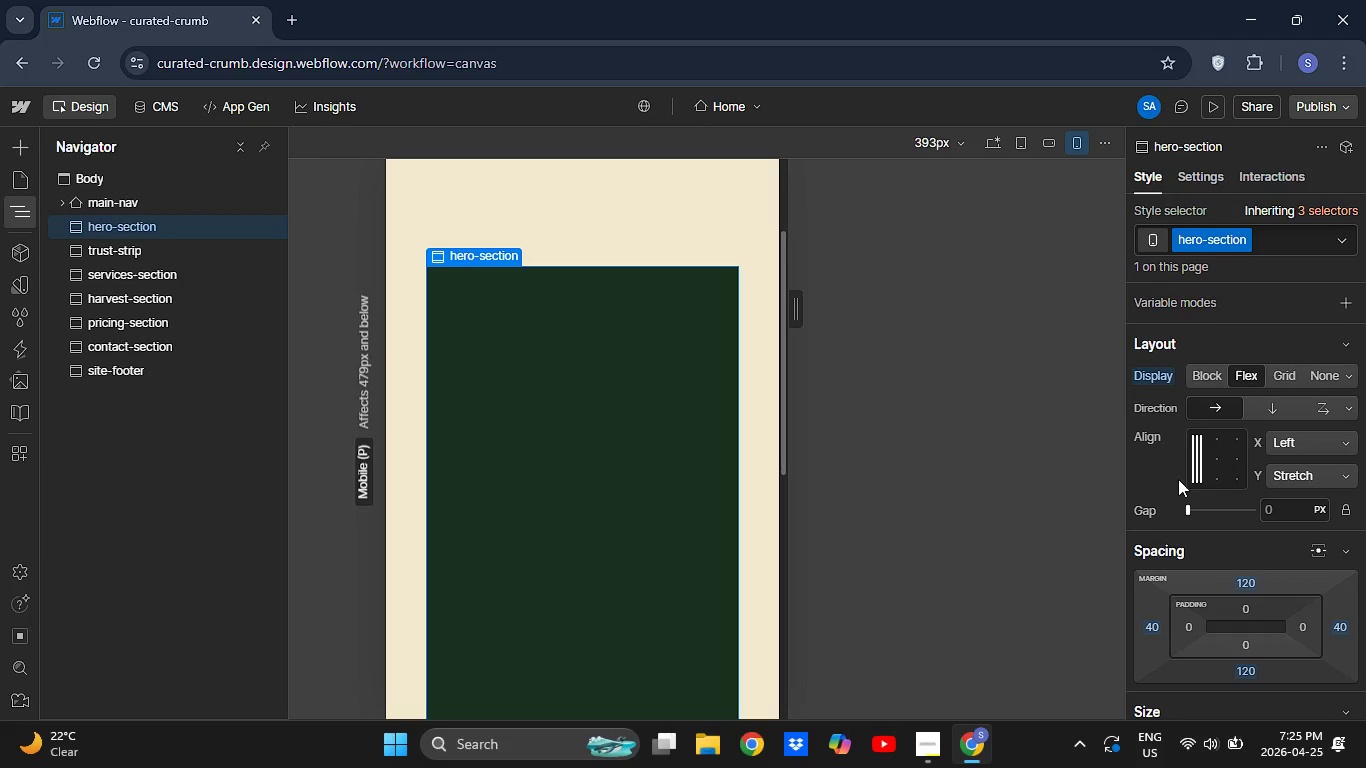 
wait(5.38)
 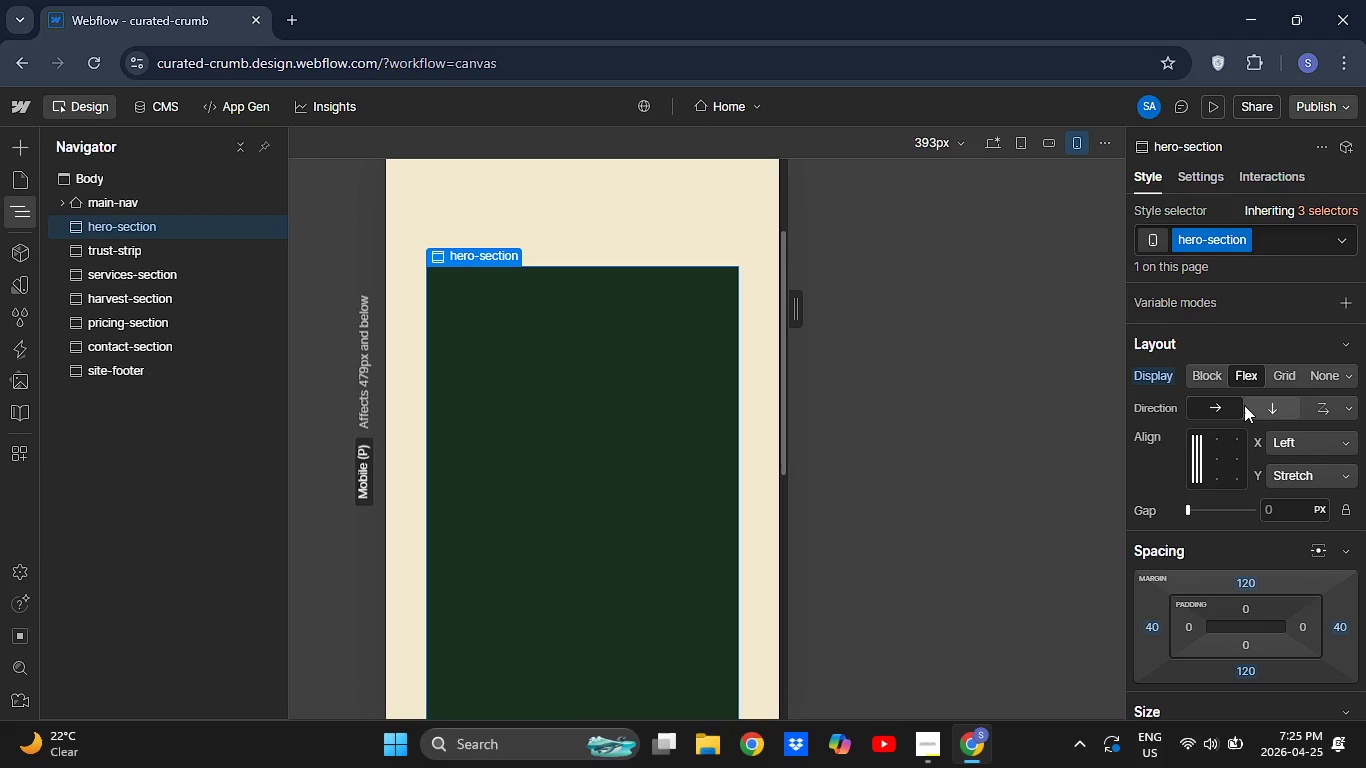 
left_click([1214, 453])
 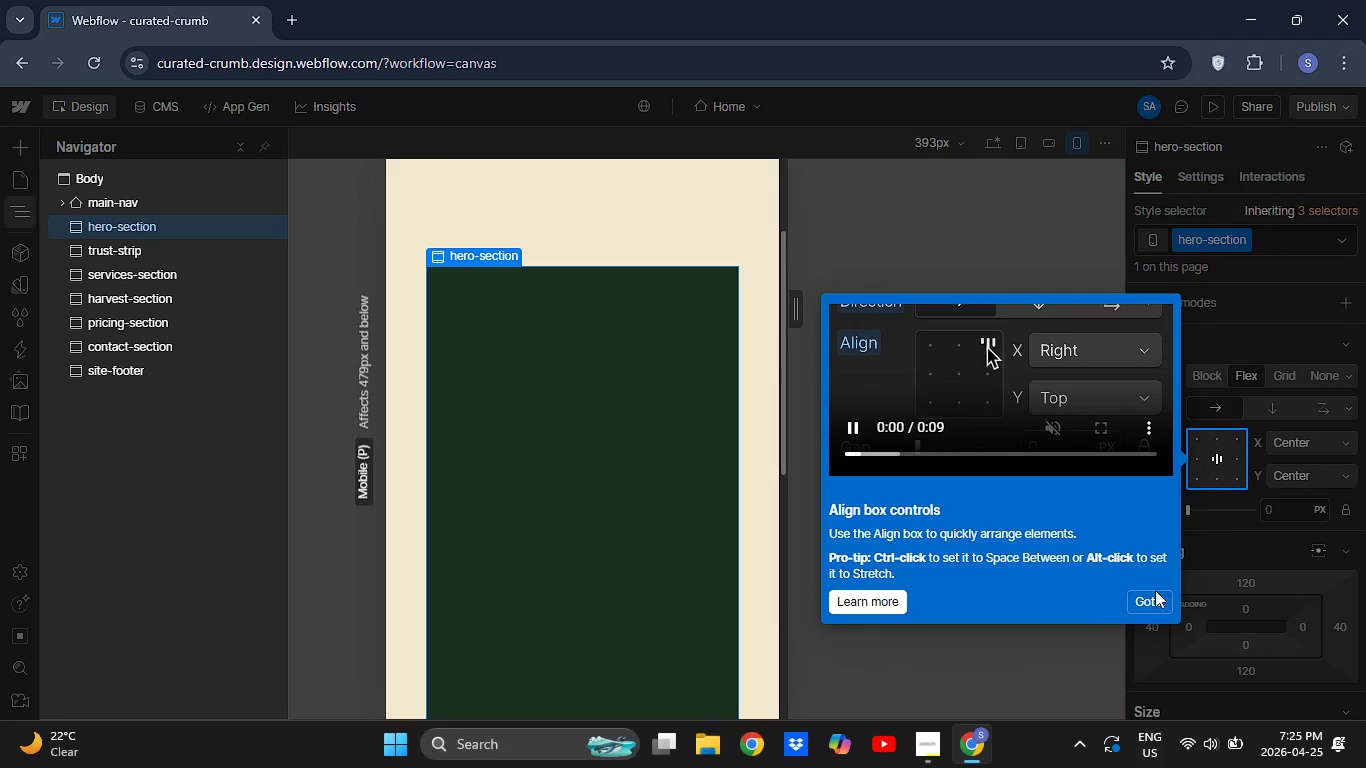 
left_click([1153, 593])
 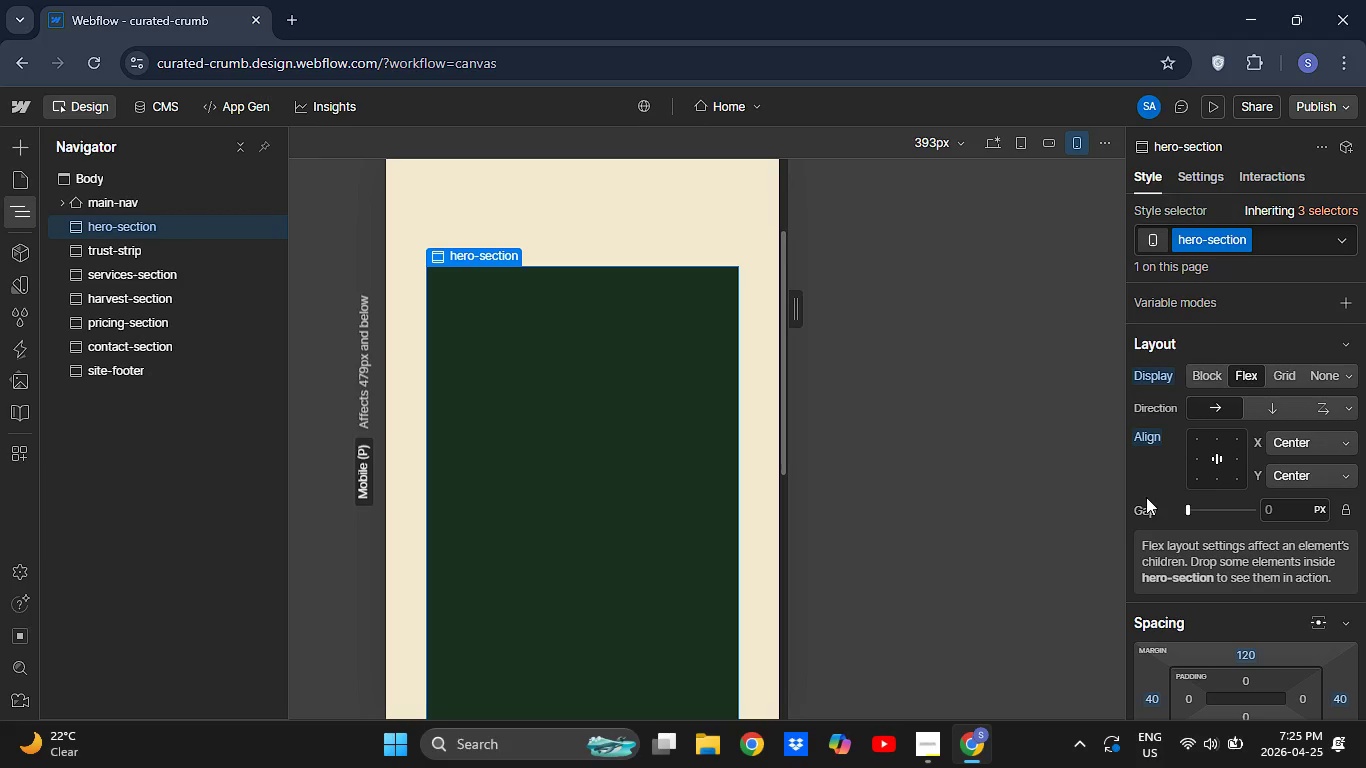 
wait(21.25)
 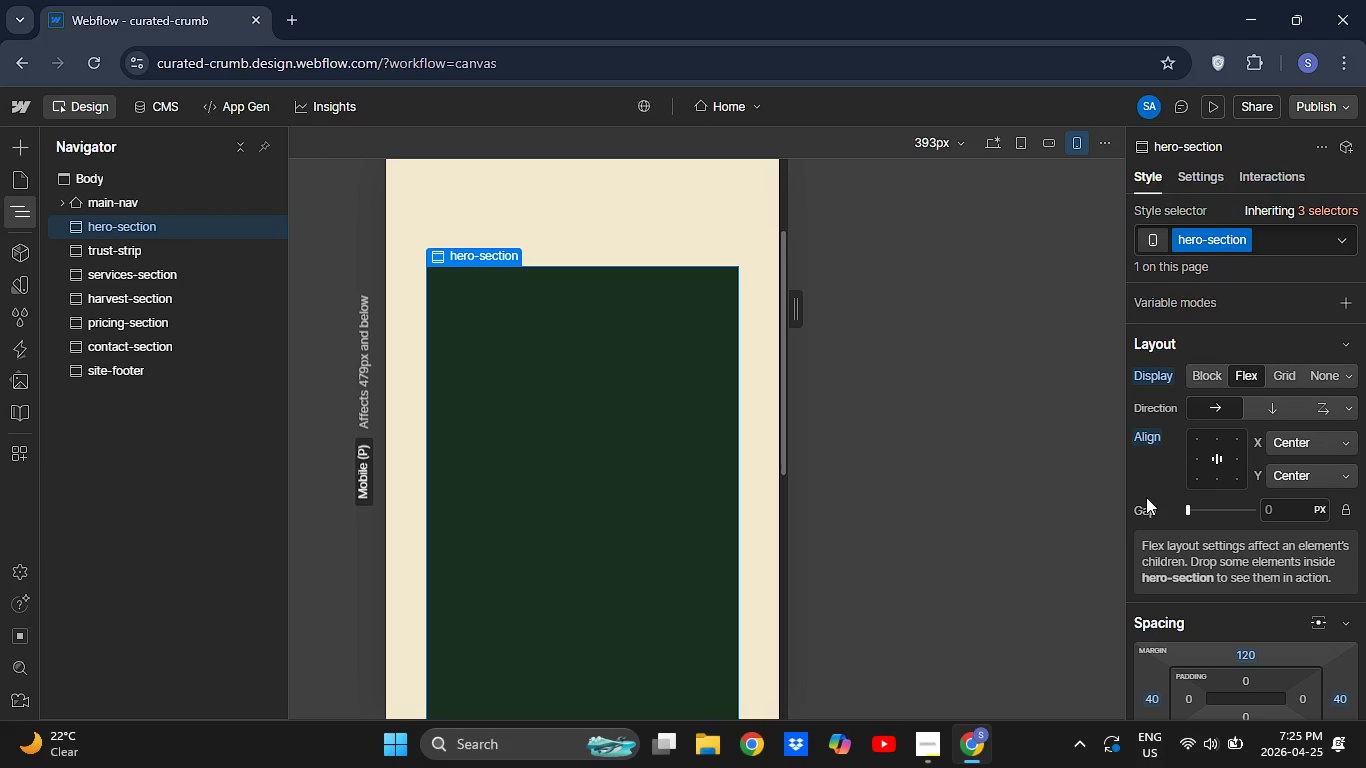 
left_click([288, 20])
 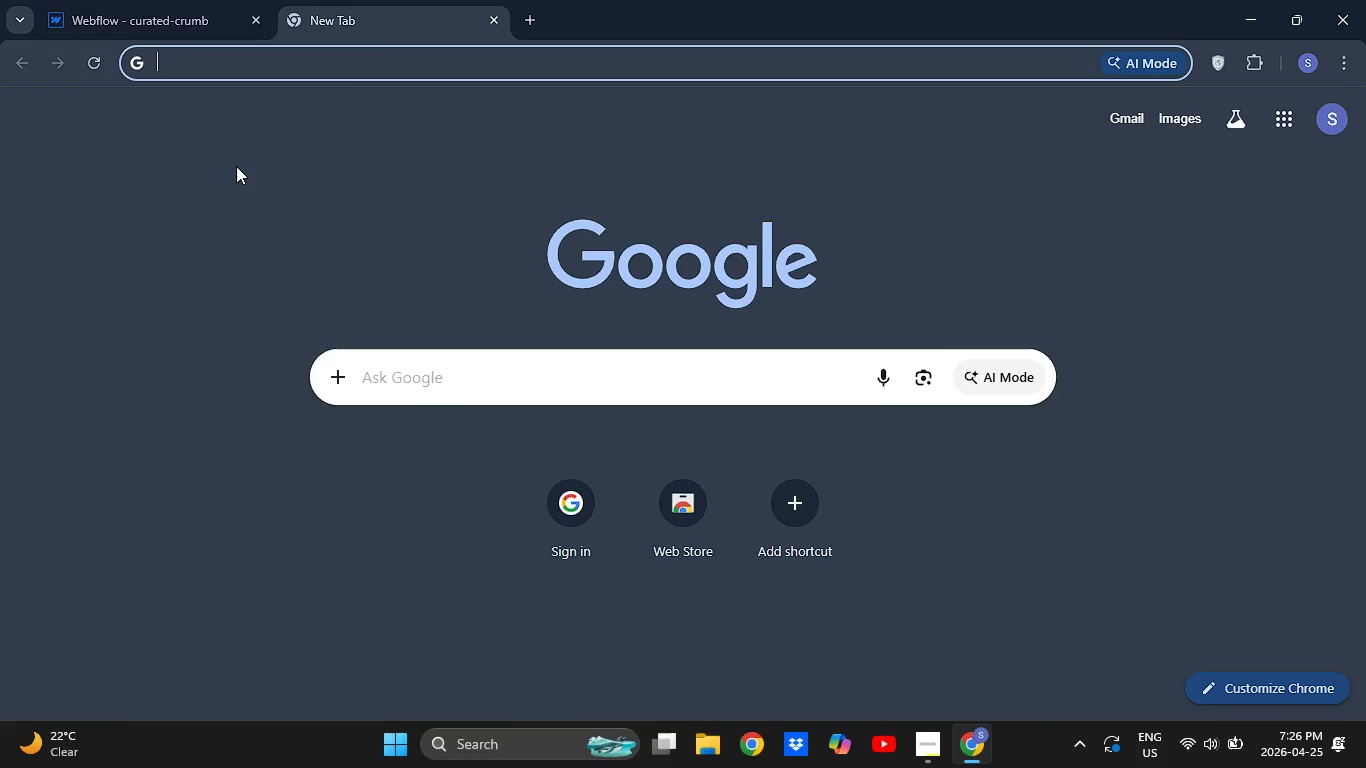 
wait(7.38)
 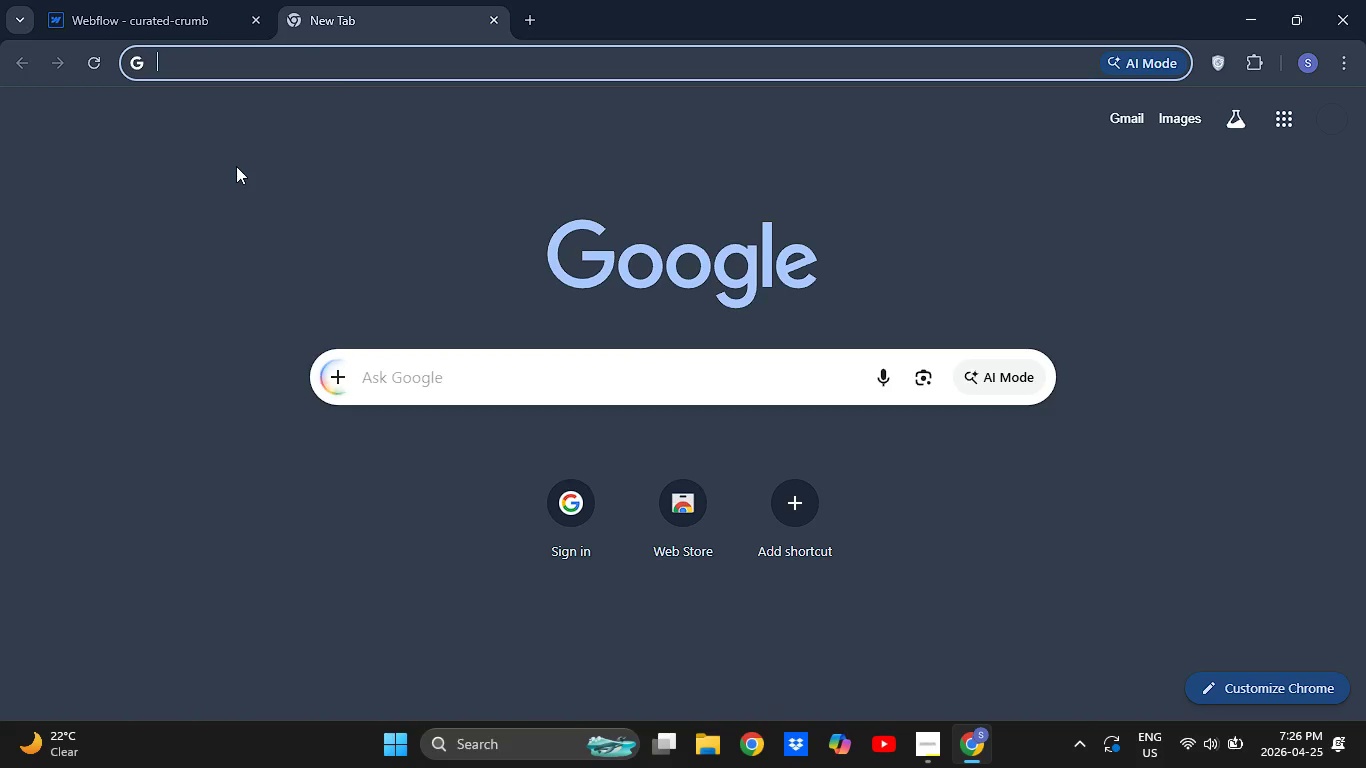 
type(unplash.com)
 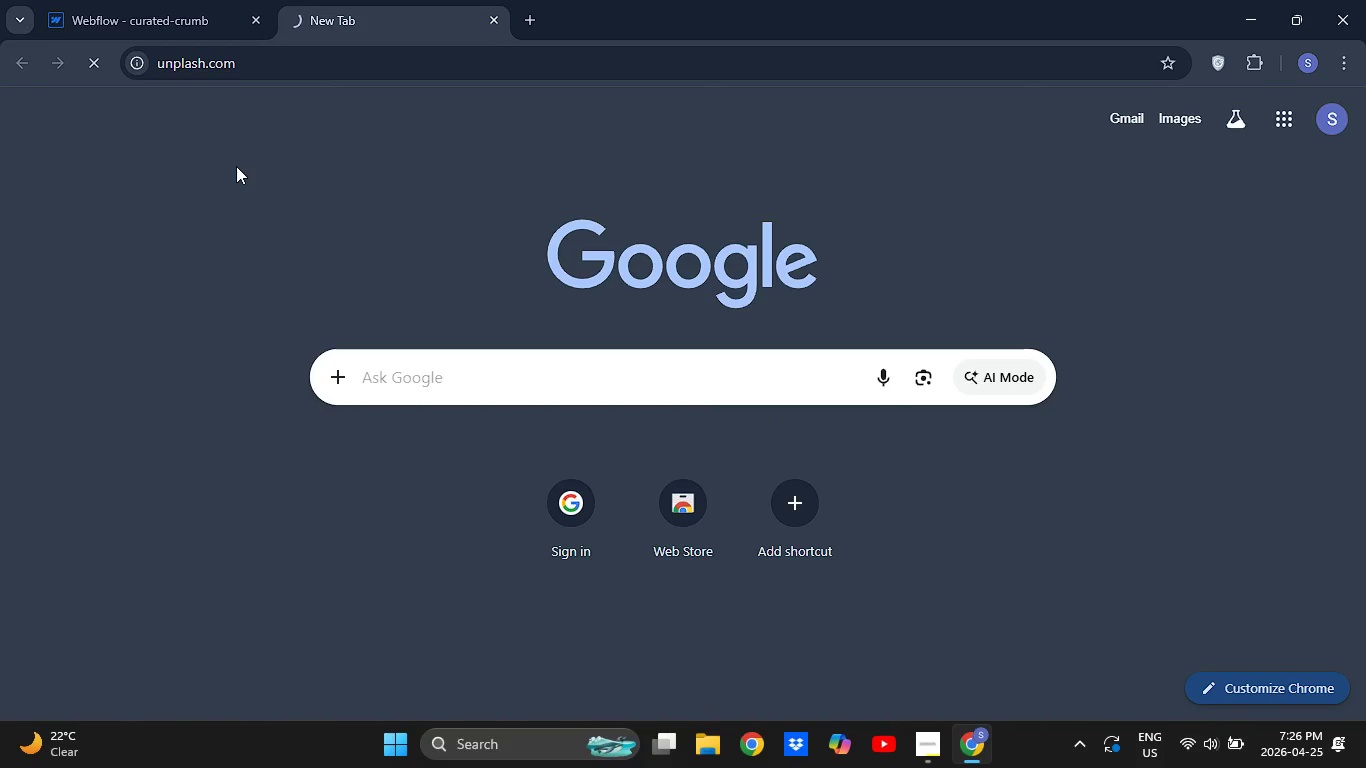 
key(Enter)
 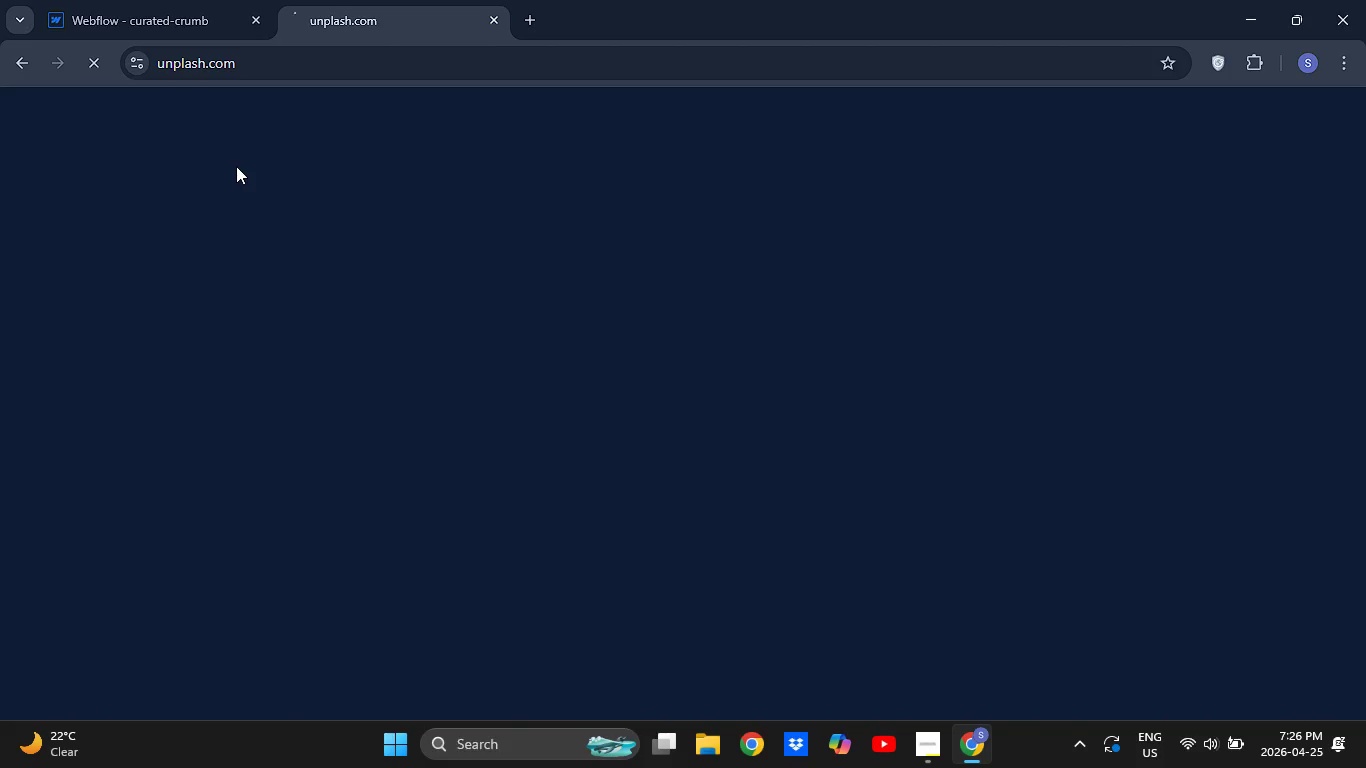 
wait(9.2)
 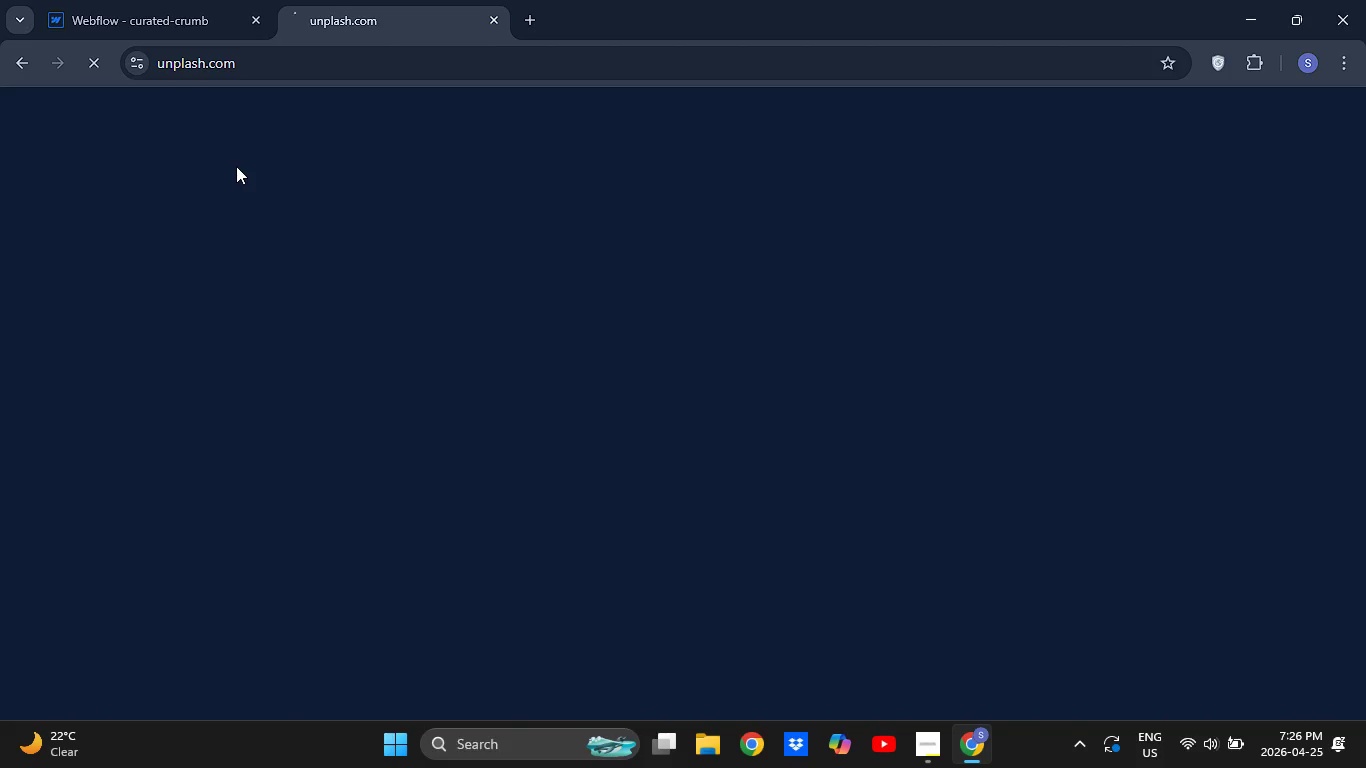 
left_click([948, 765])
 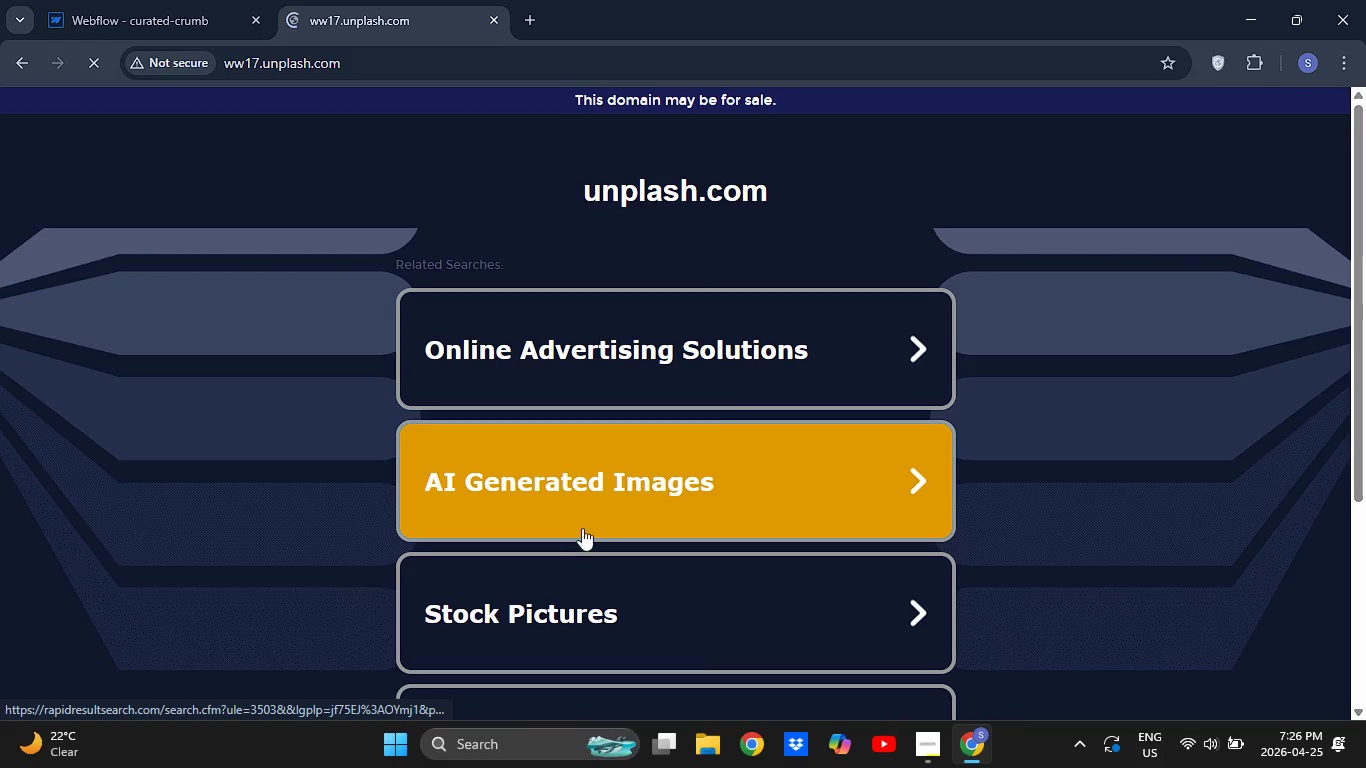 
wait(6.33)
 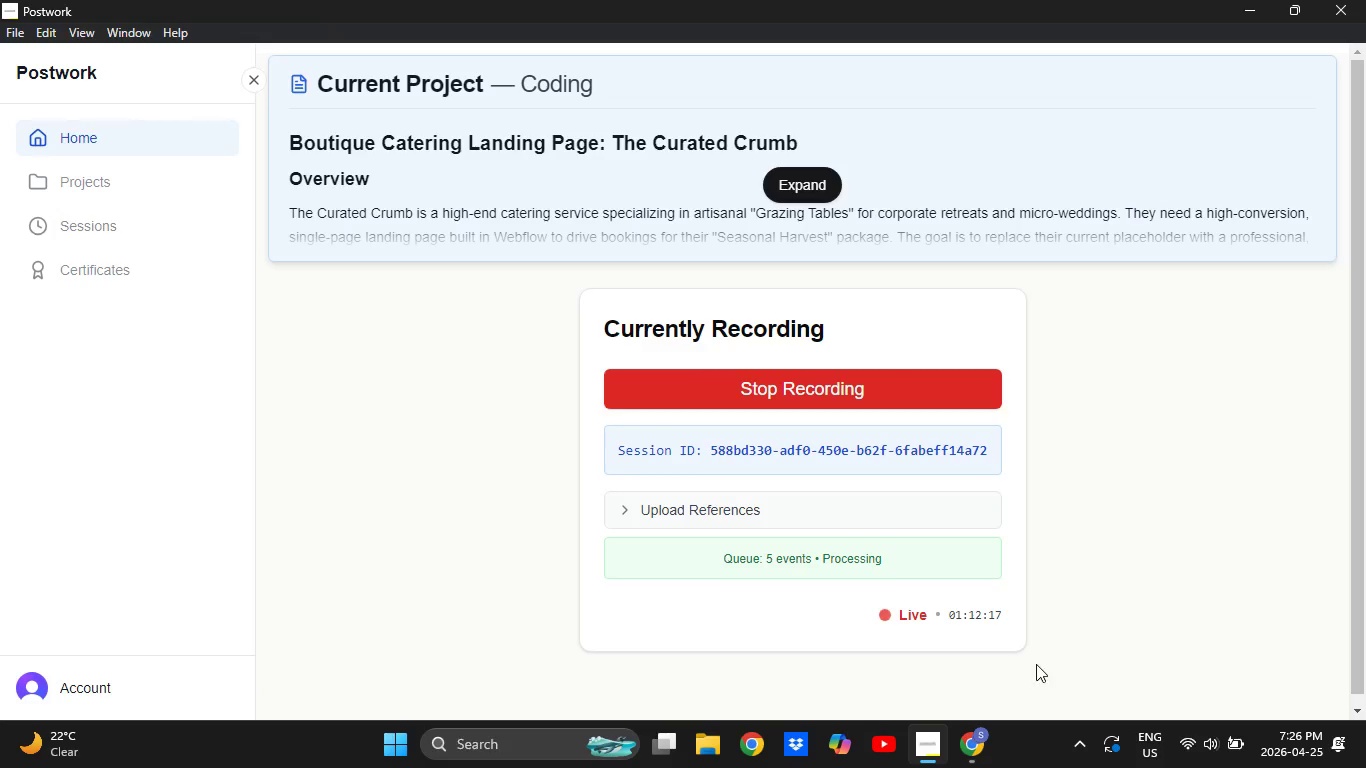 
scroll: coordinate [687, 275], scroll_direction: down, amount: 11.0
 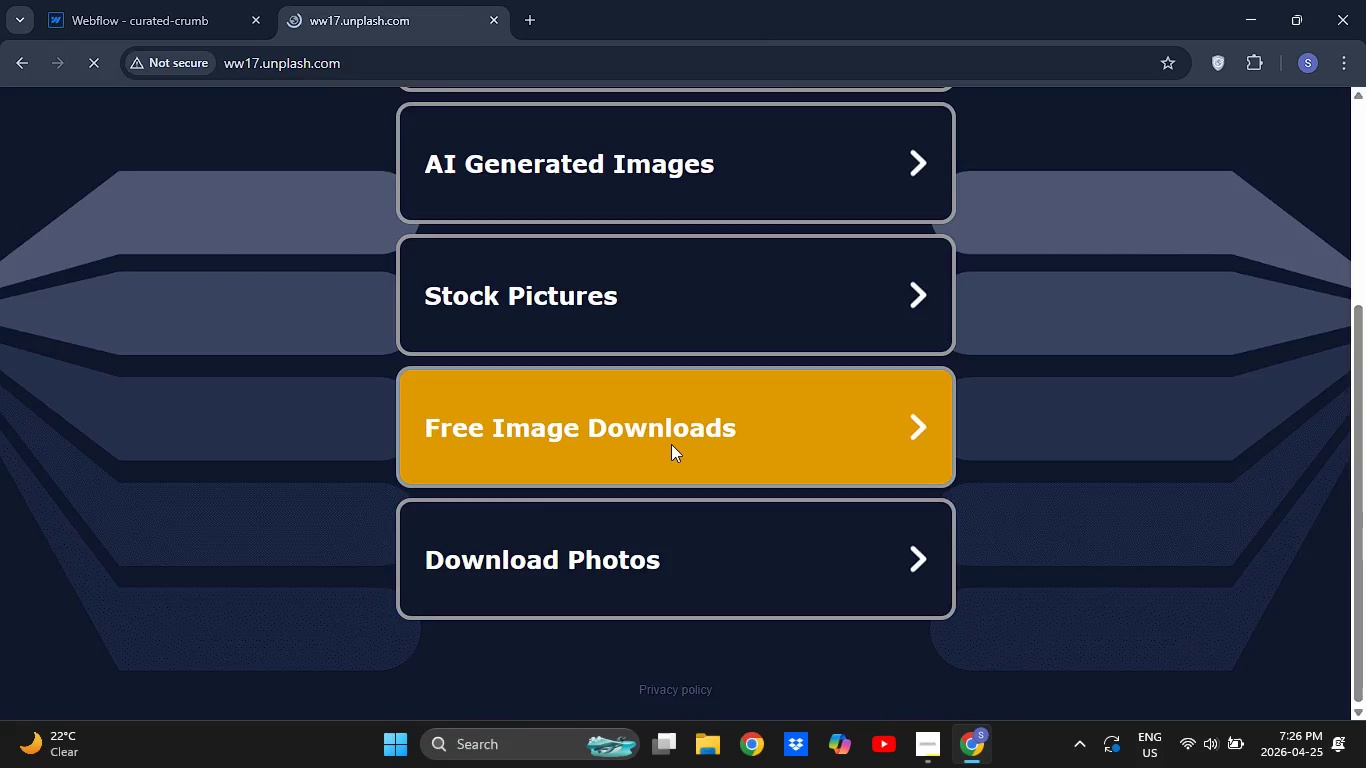 
left_click([671, 444])
 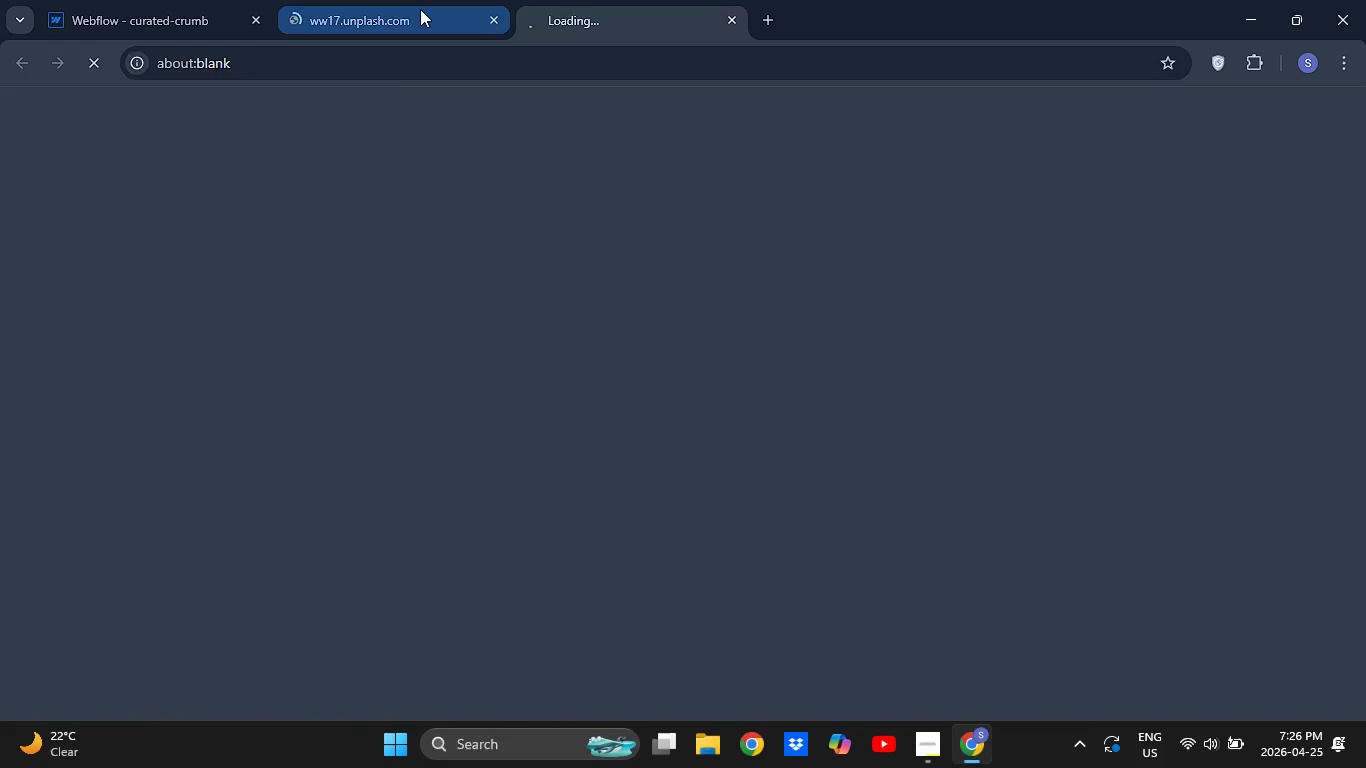 
left_click([420, 9])
 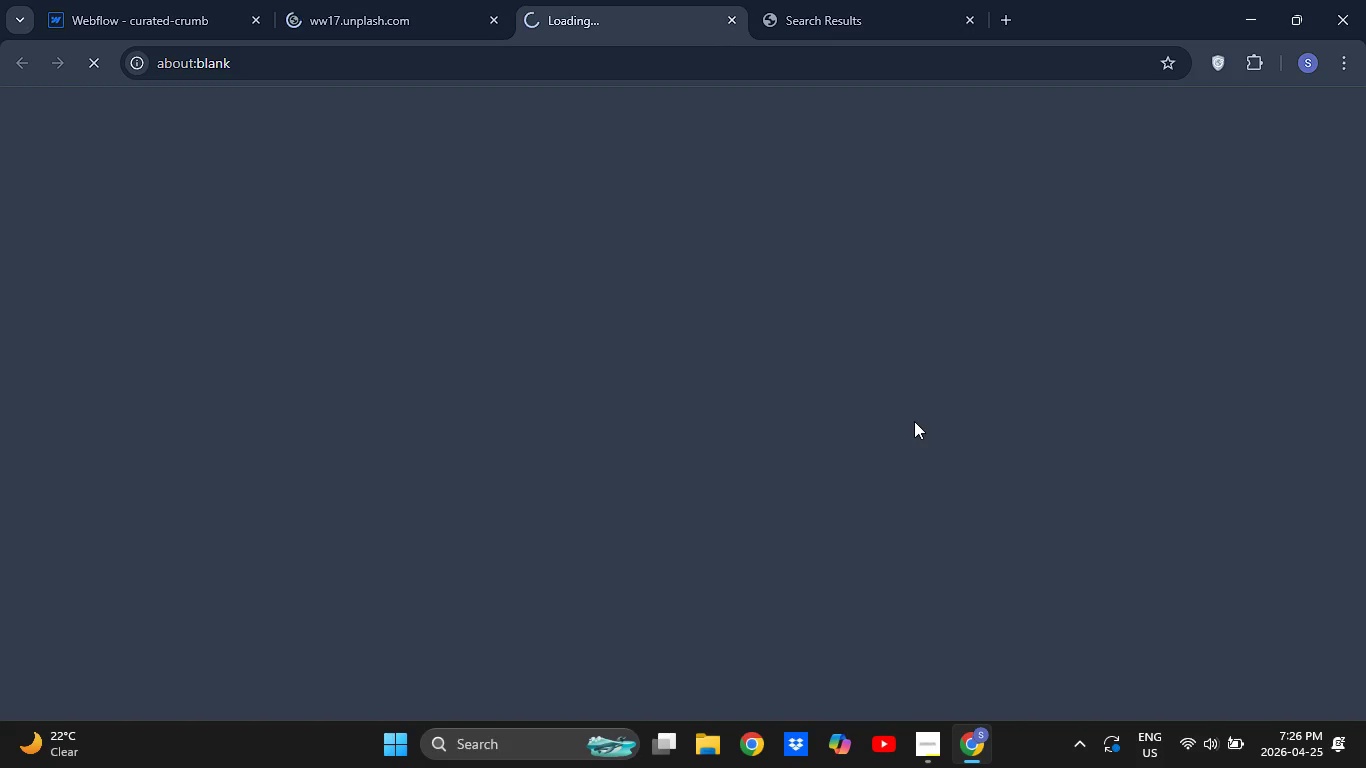 
wait(7.64)
 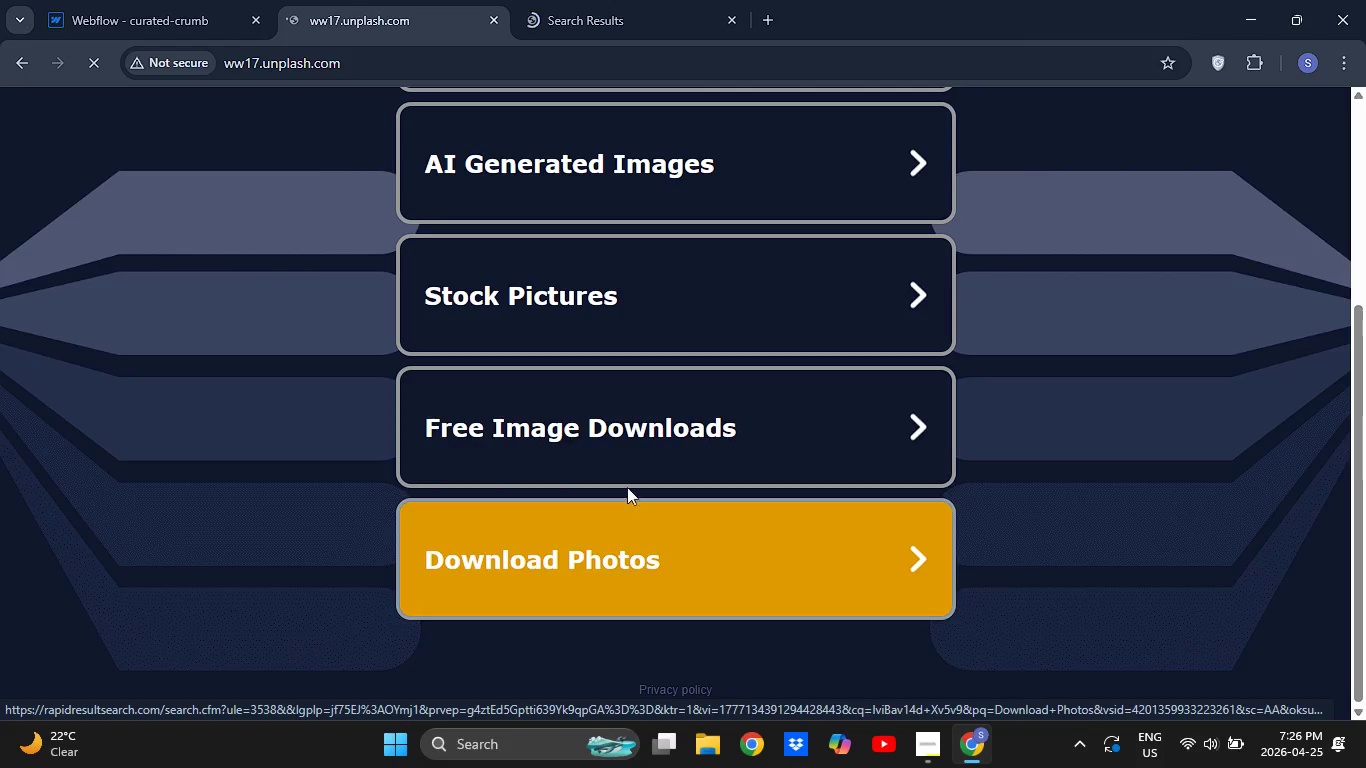 
left_click([426, 25])
 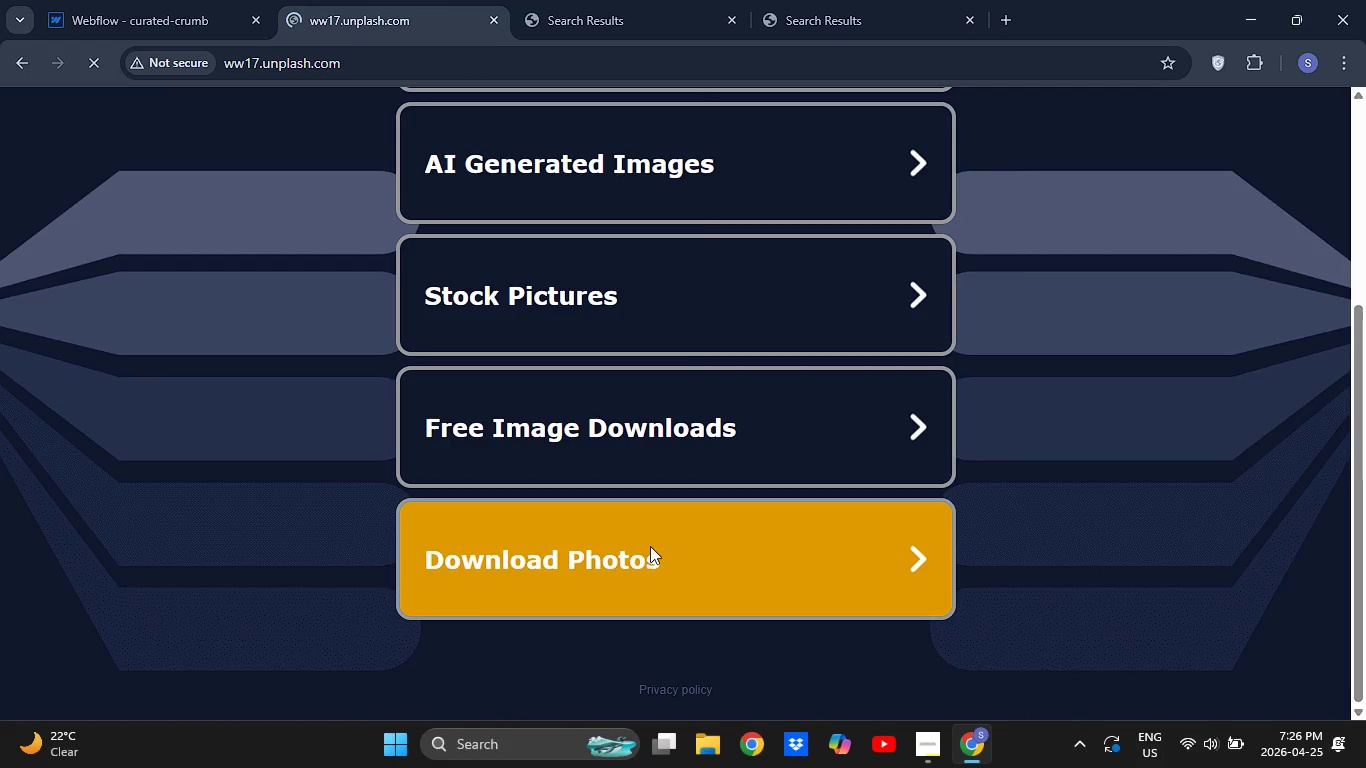 
left_click([651, 546])
 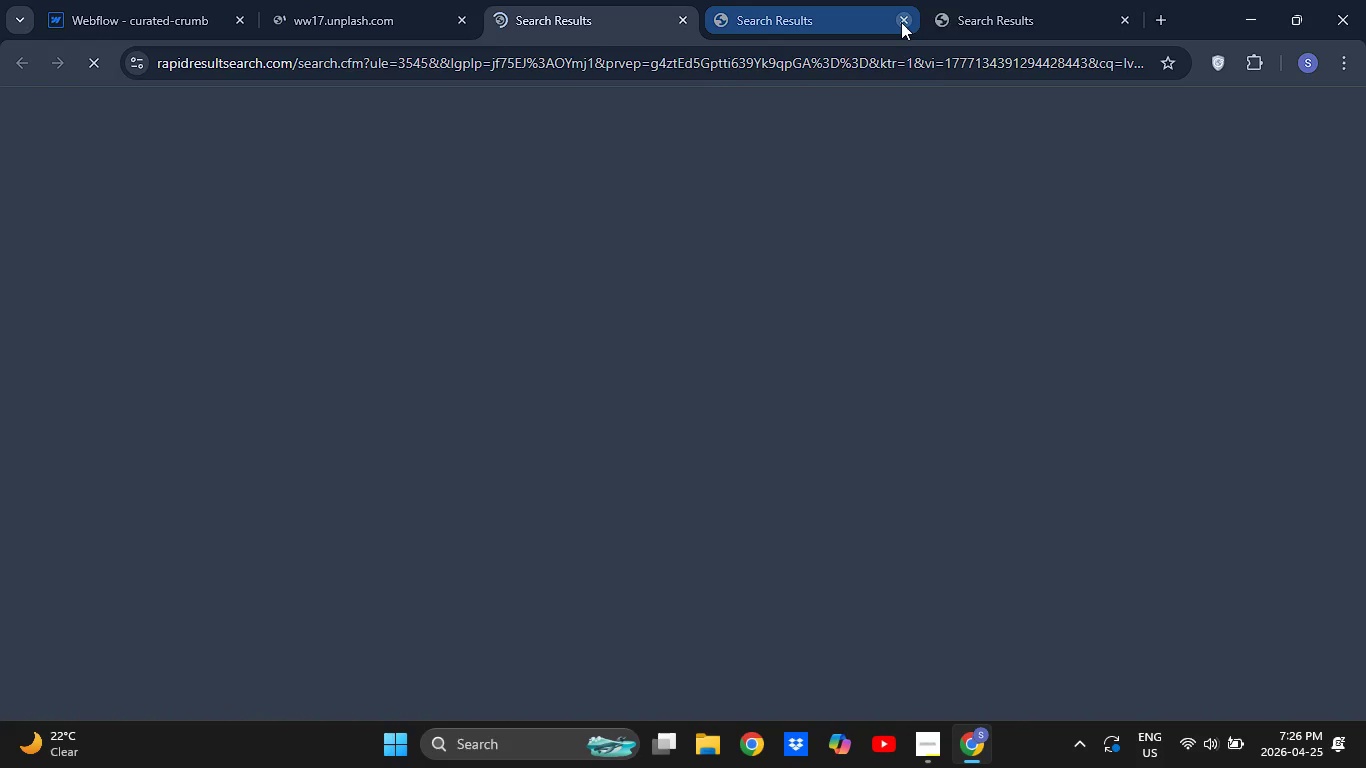 
left_click([901, 22])
 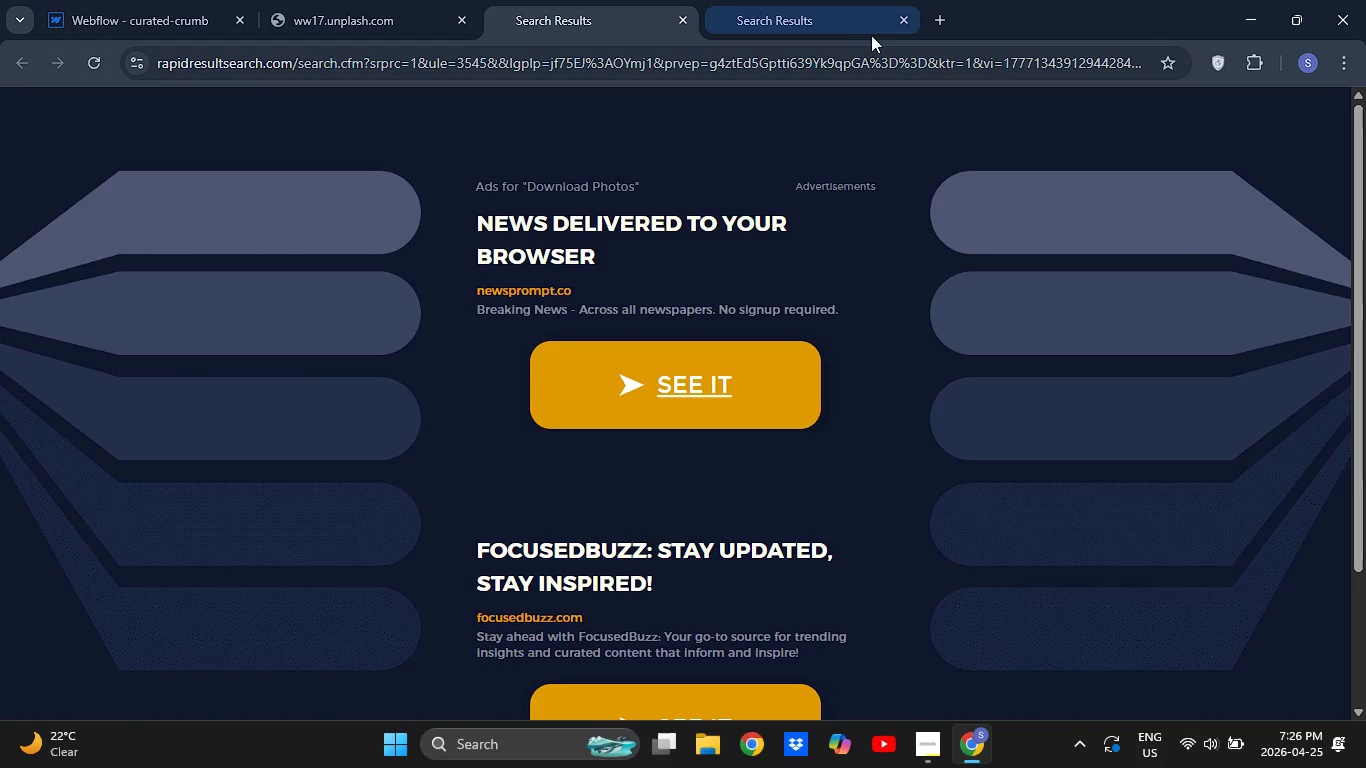 
mouse_move([890, 51])
 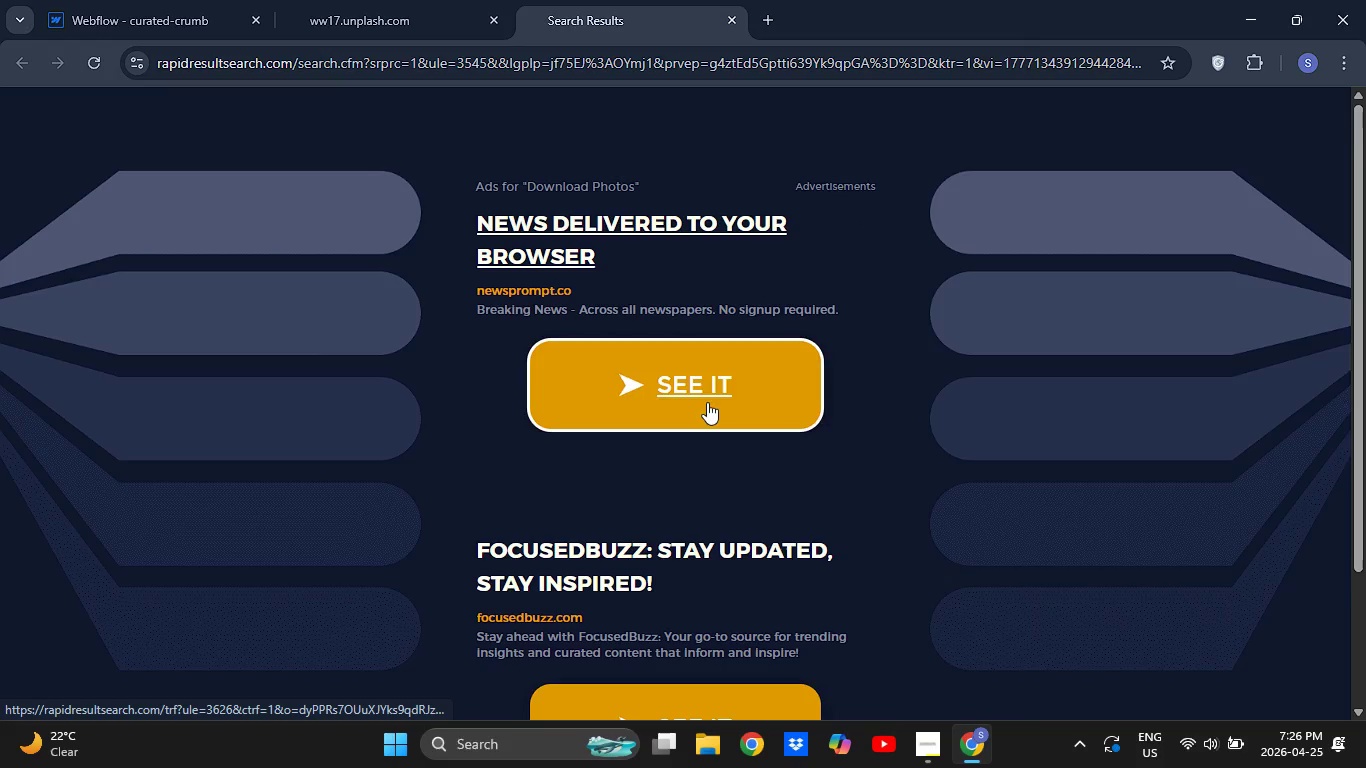 
scroll: coordinate [707, 402], scroll_direction: down, amount: 10.0
 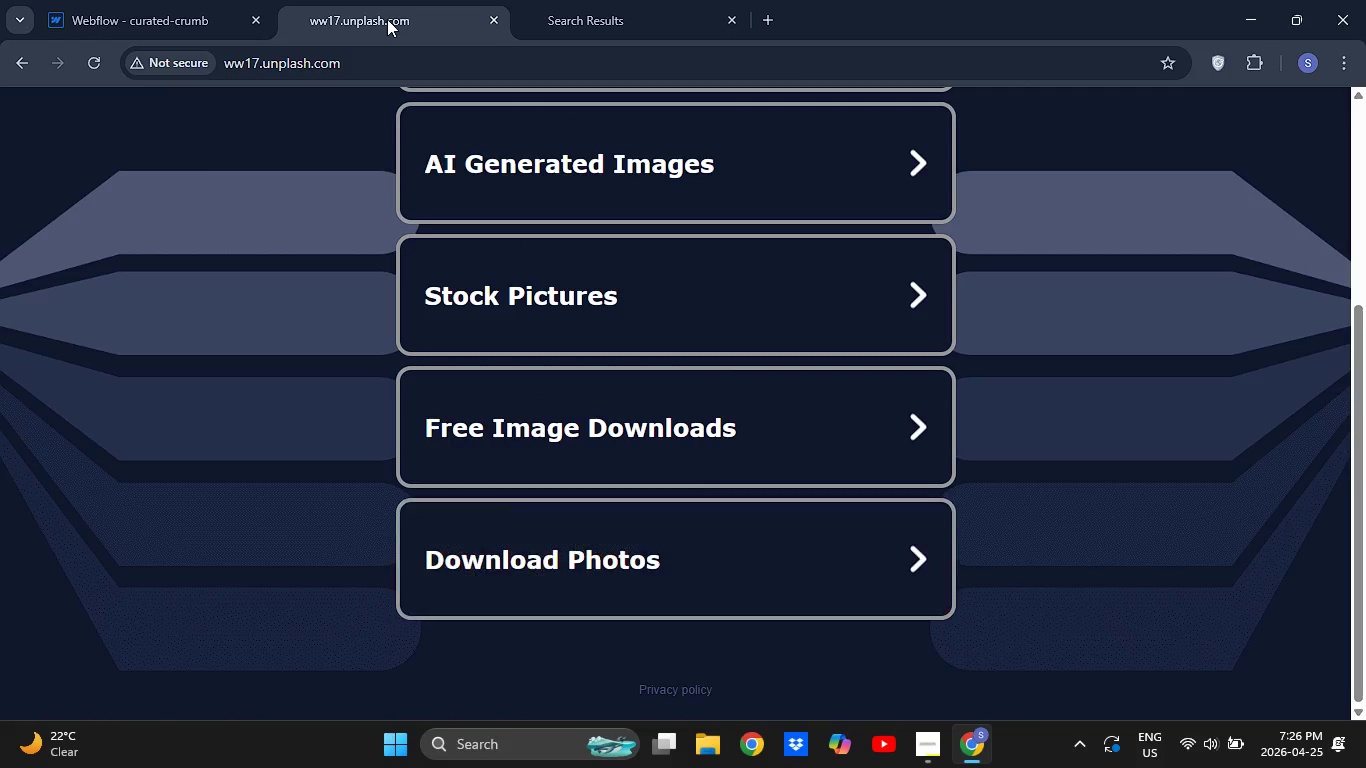 
left_click([387, 19])
 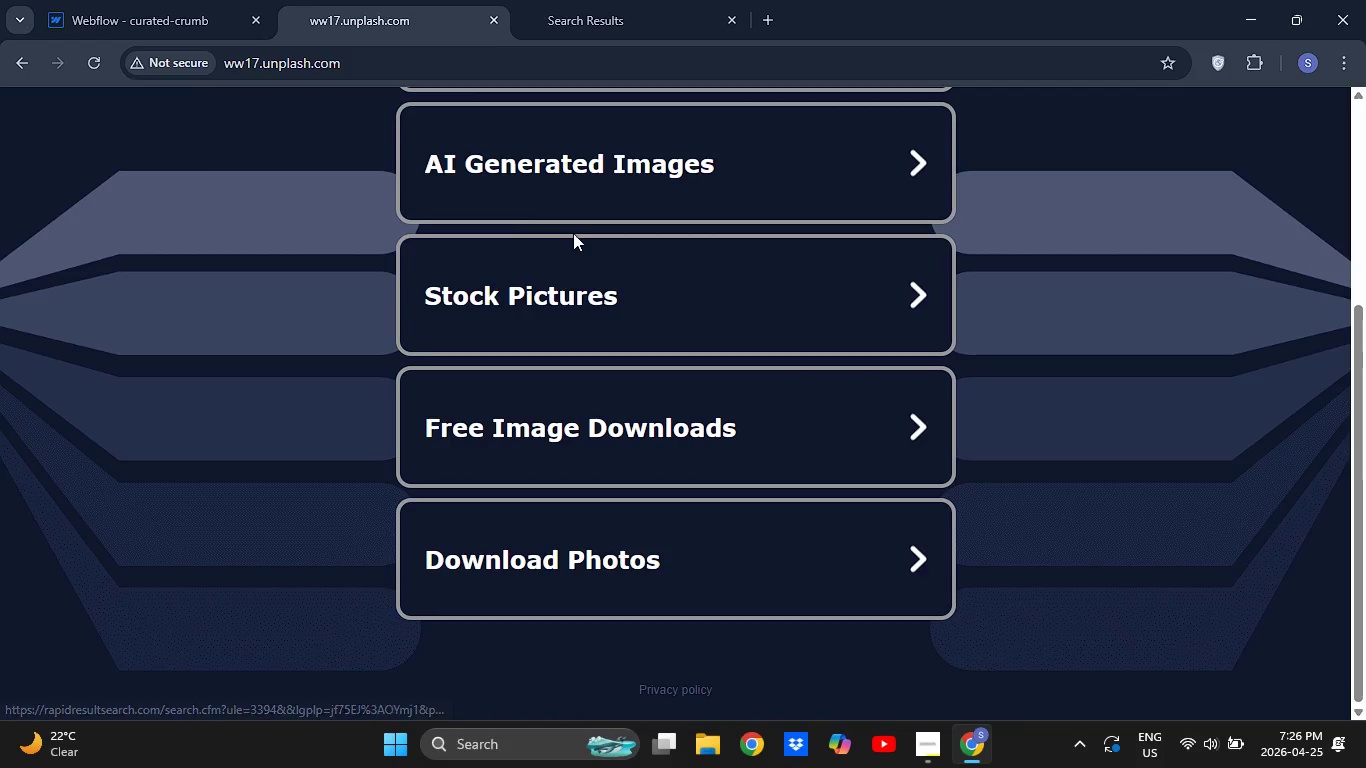 
scroll: coordinate [573, 233], scroll_direction: down, amount: 4.0
 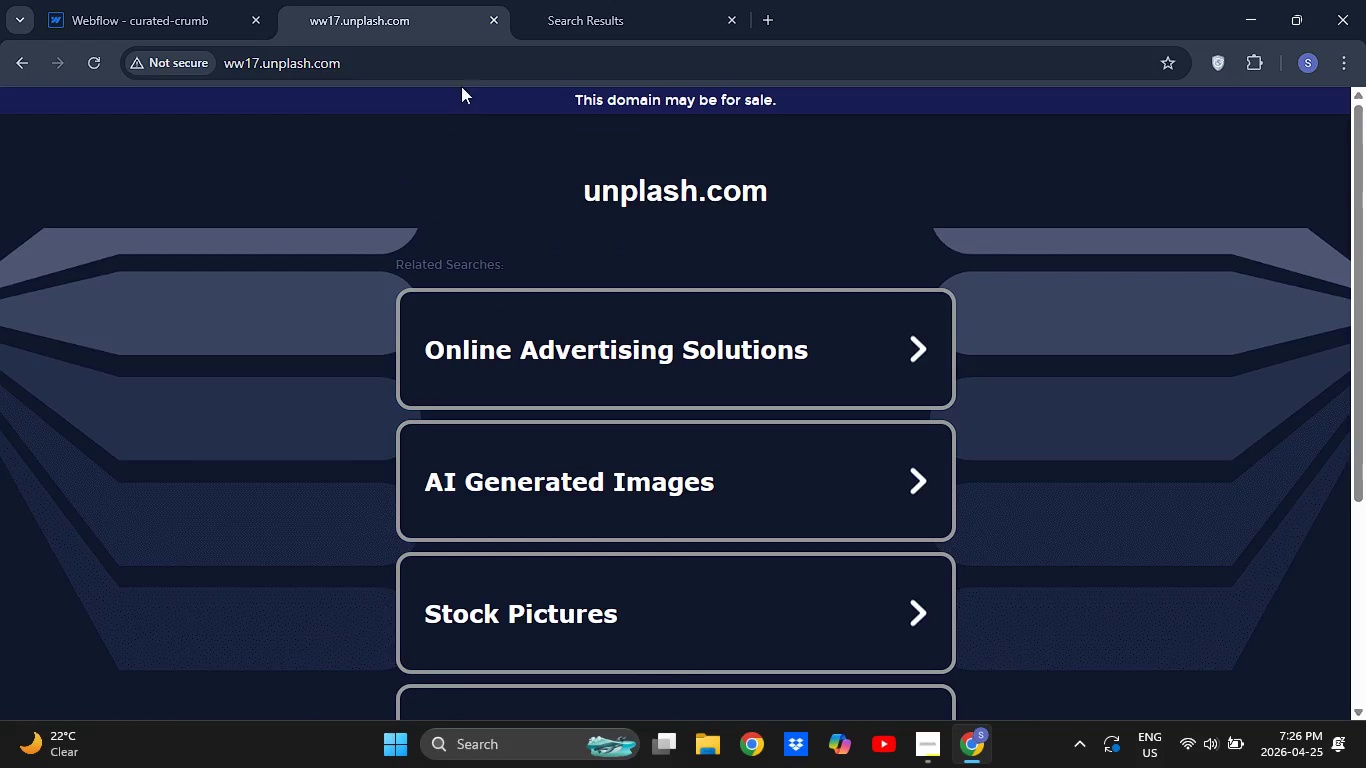 
scroll: coordinate [436, 180], scroll_direction: up, amount: 3.0
 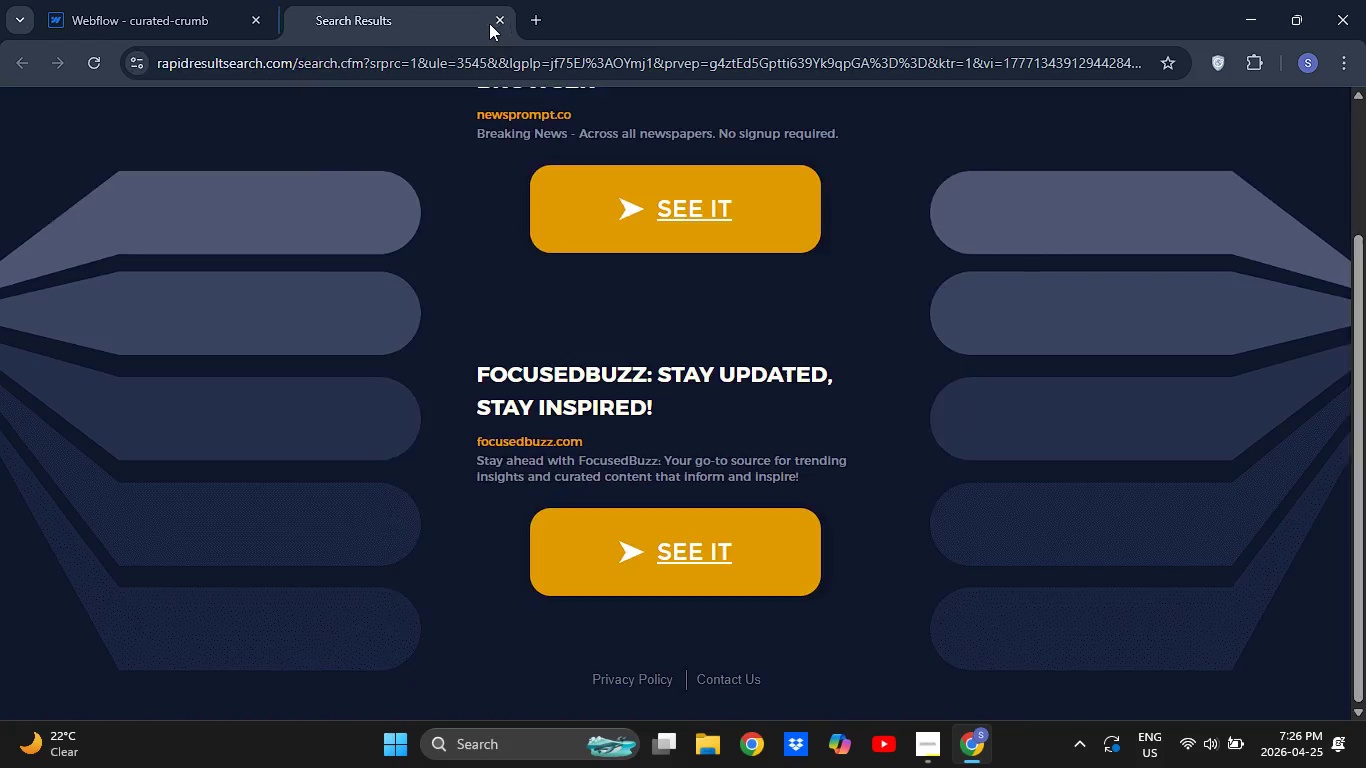 
left_click([489, 23])
 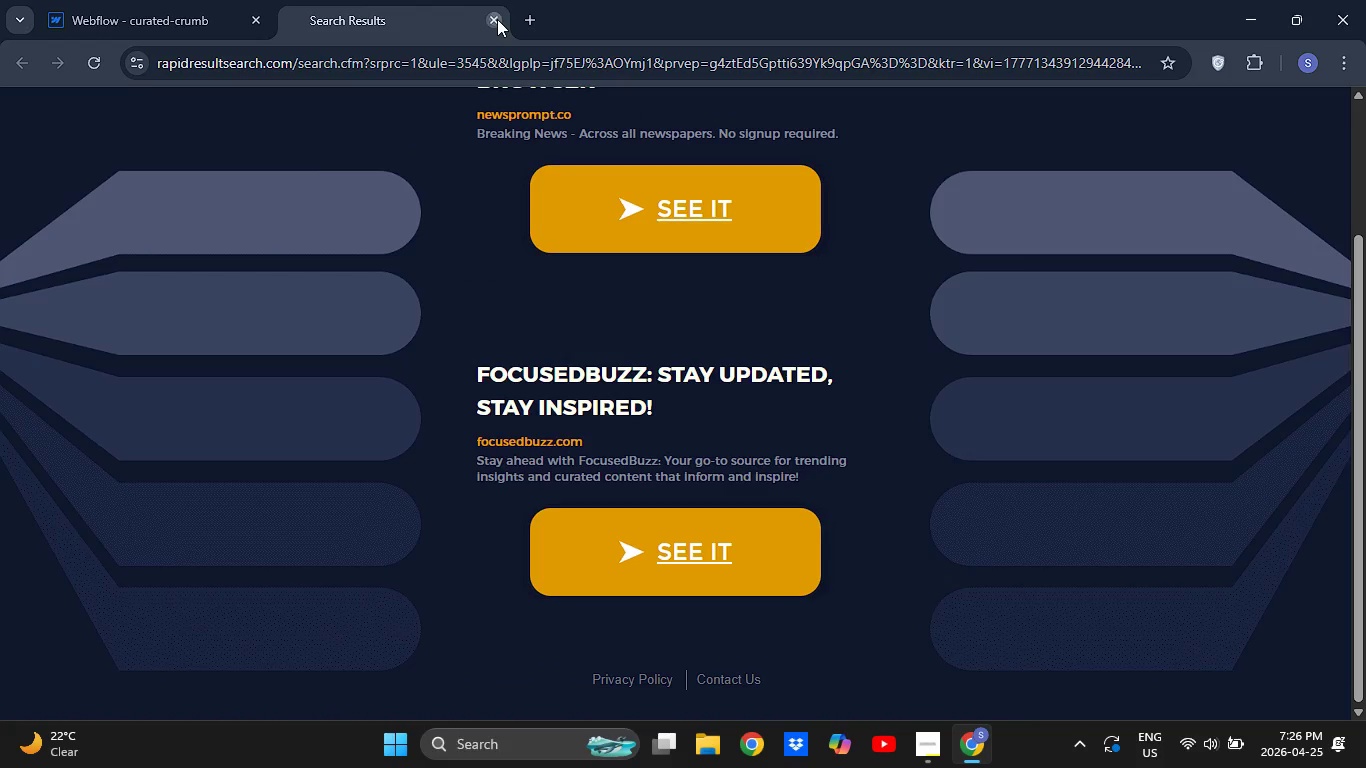 
left_click([497, 19])
 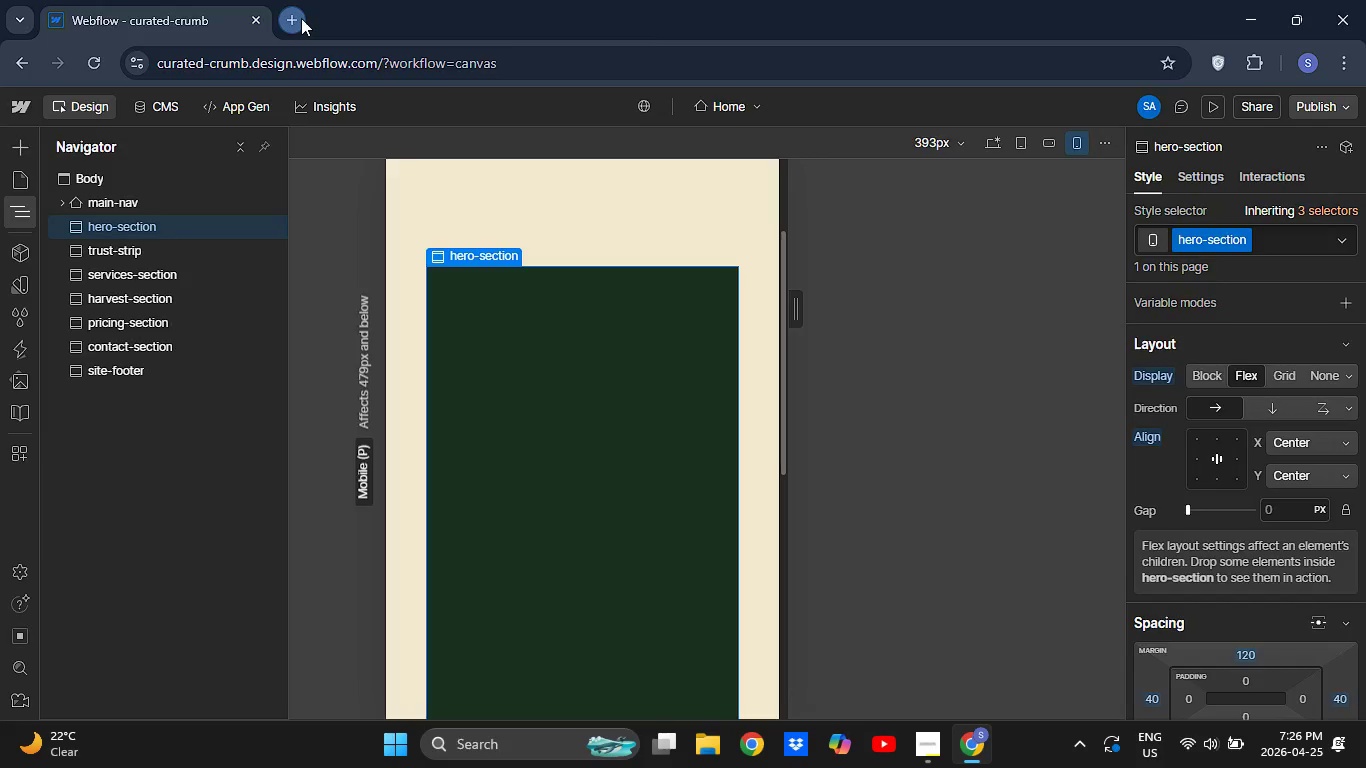 
left_click([301, 18])
 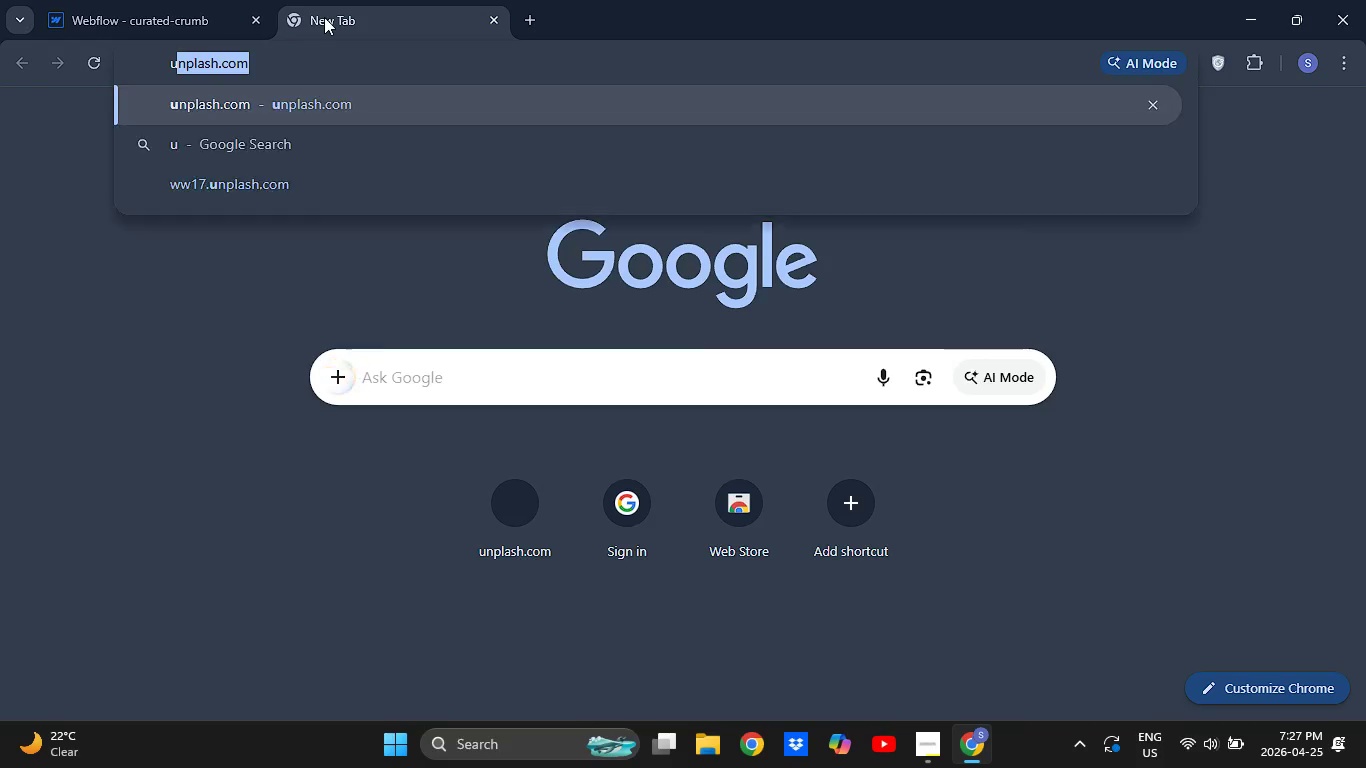 
type(un)
 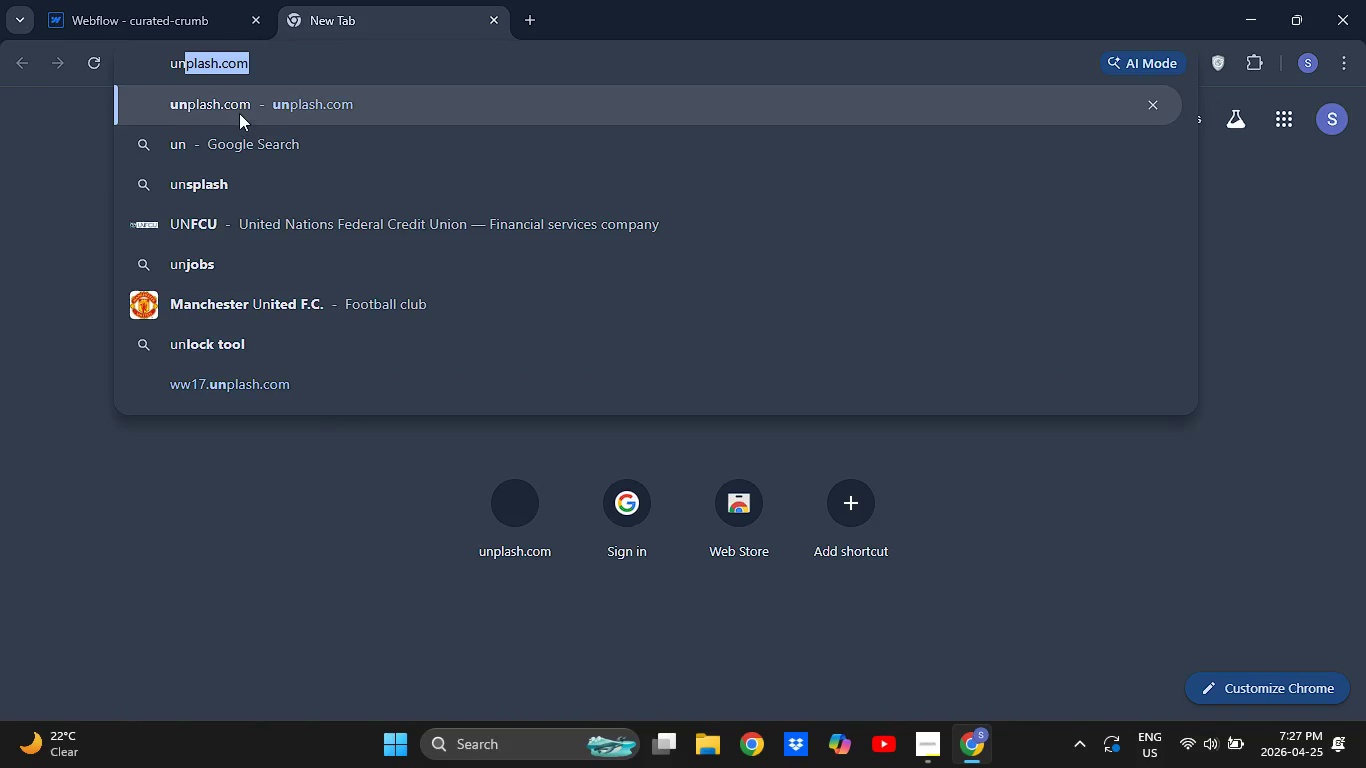 
left_click([239, 113])
 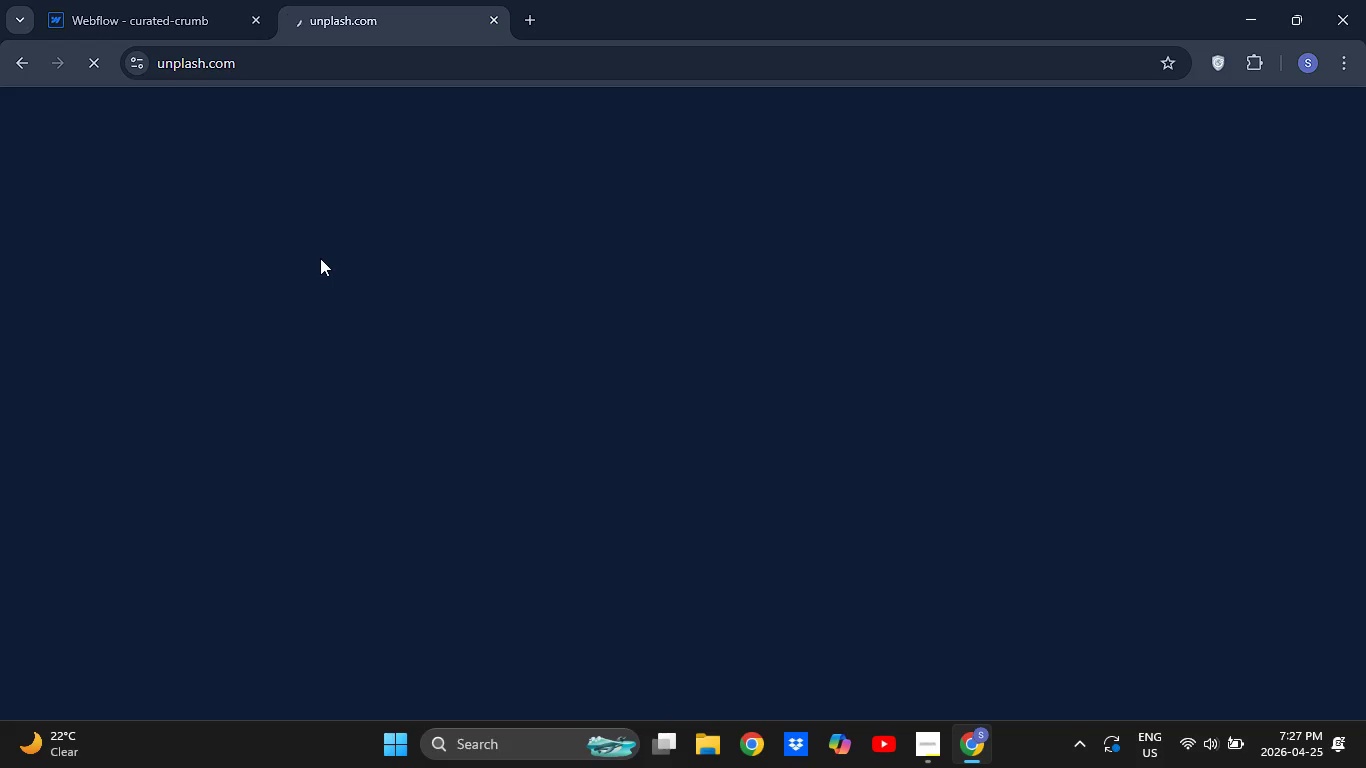 
mouse_move([341, 245])
 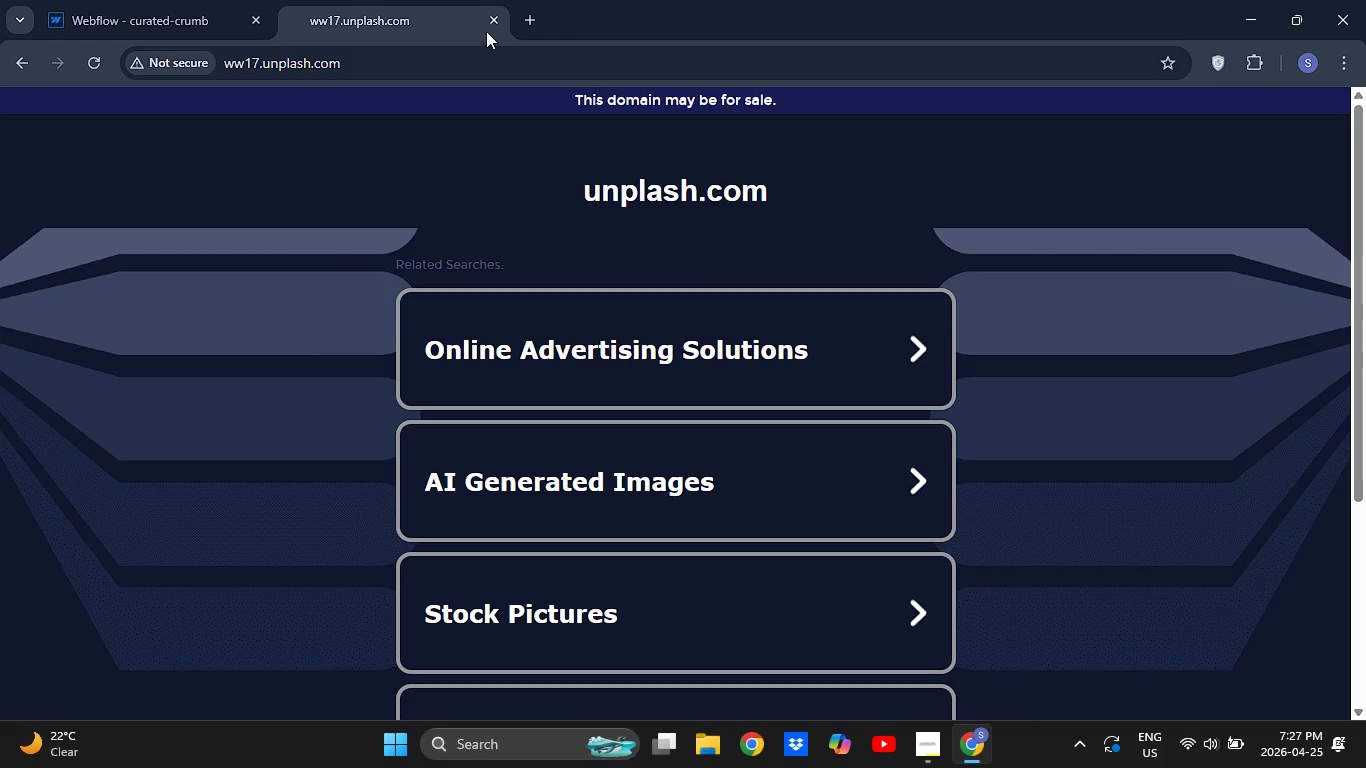 
mouse_move([515, 13])
 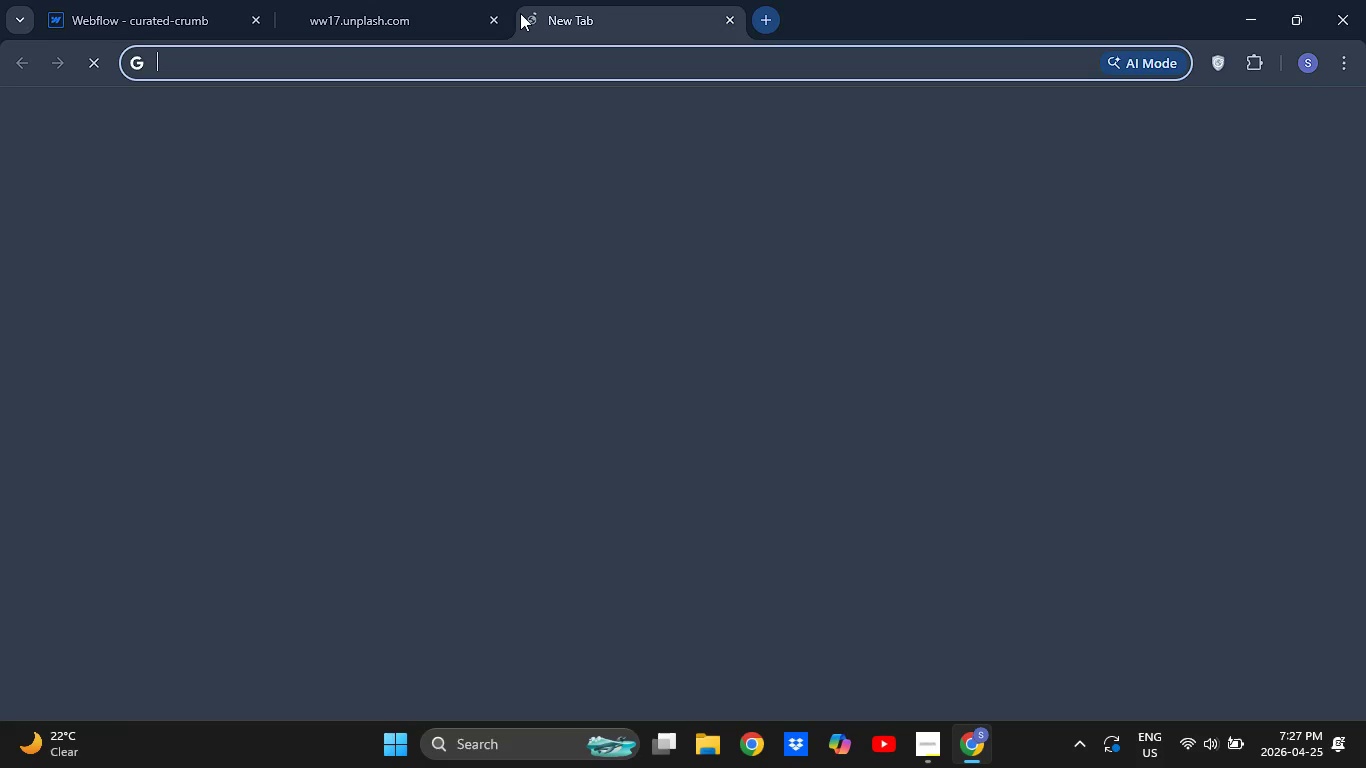 
left_click([520, 13])
 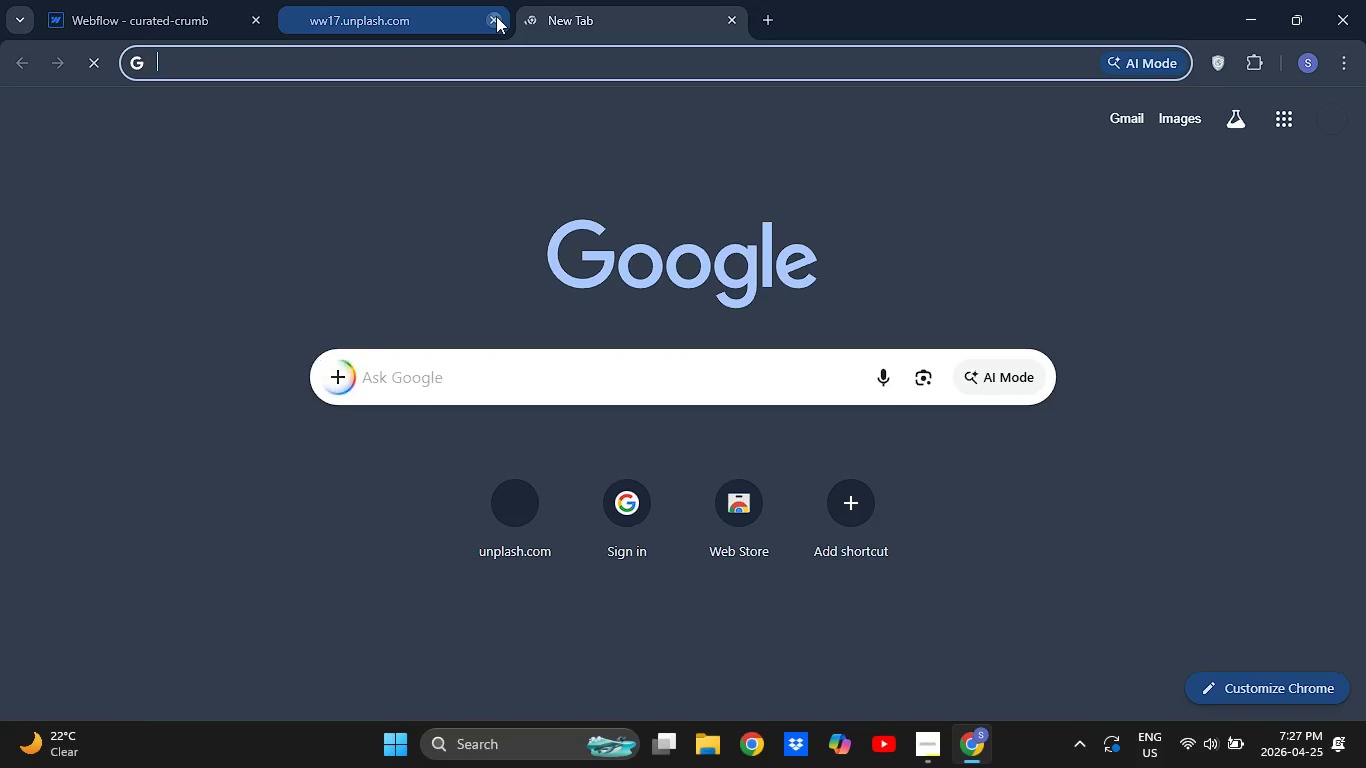 
left_click([496, 16])
 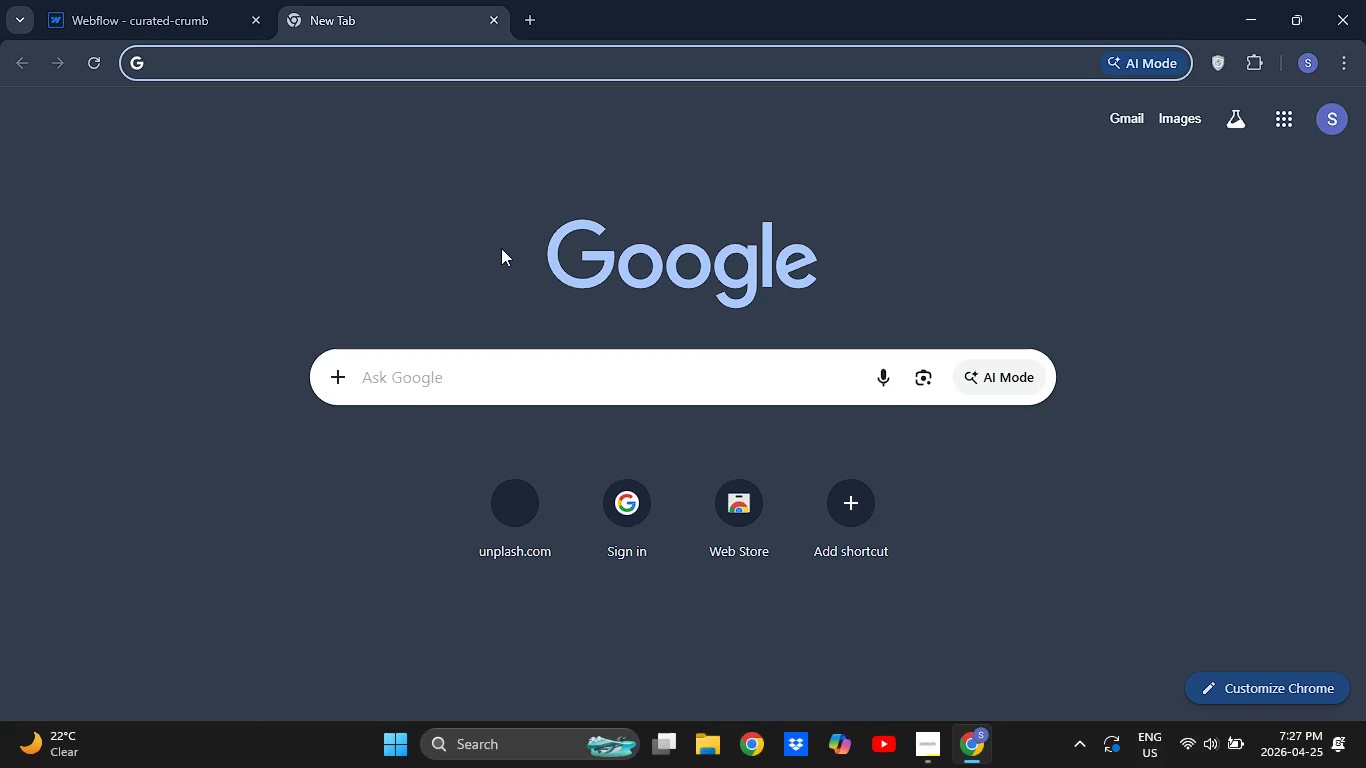 
type(unsp)
 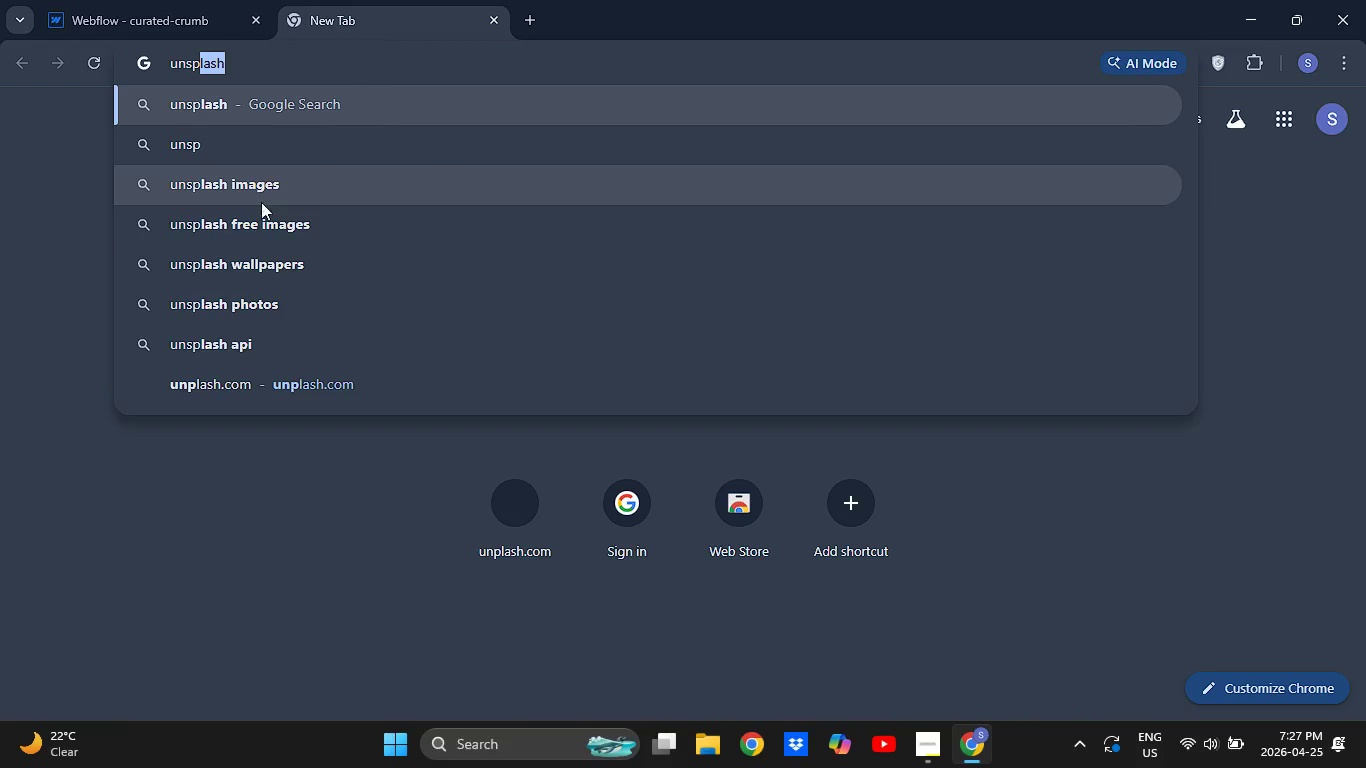 
left_click([261, 217])
 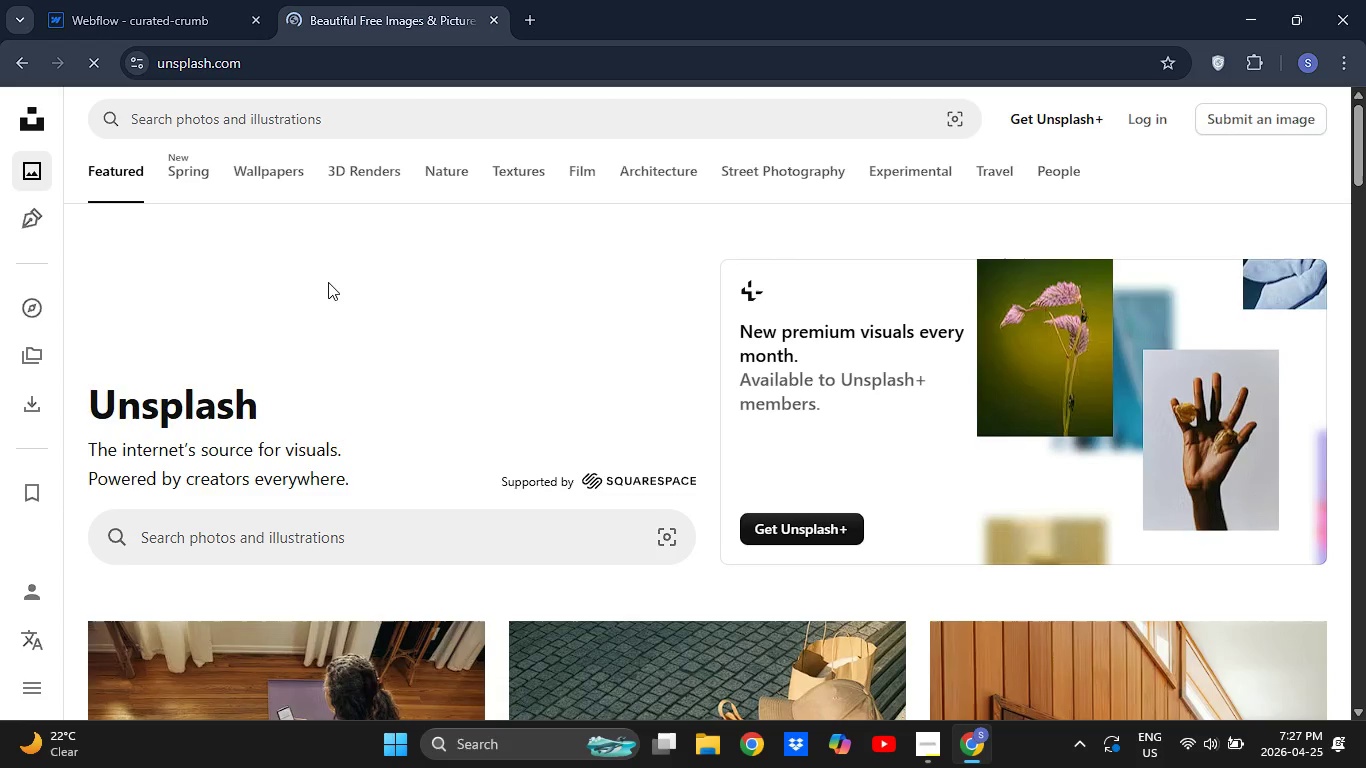 
wait(7.34)
 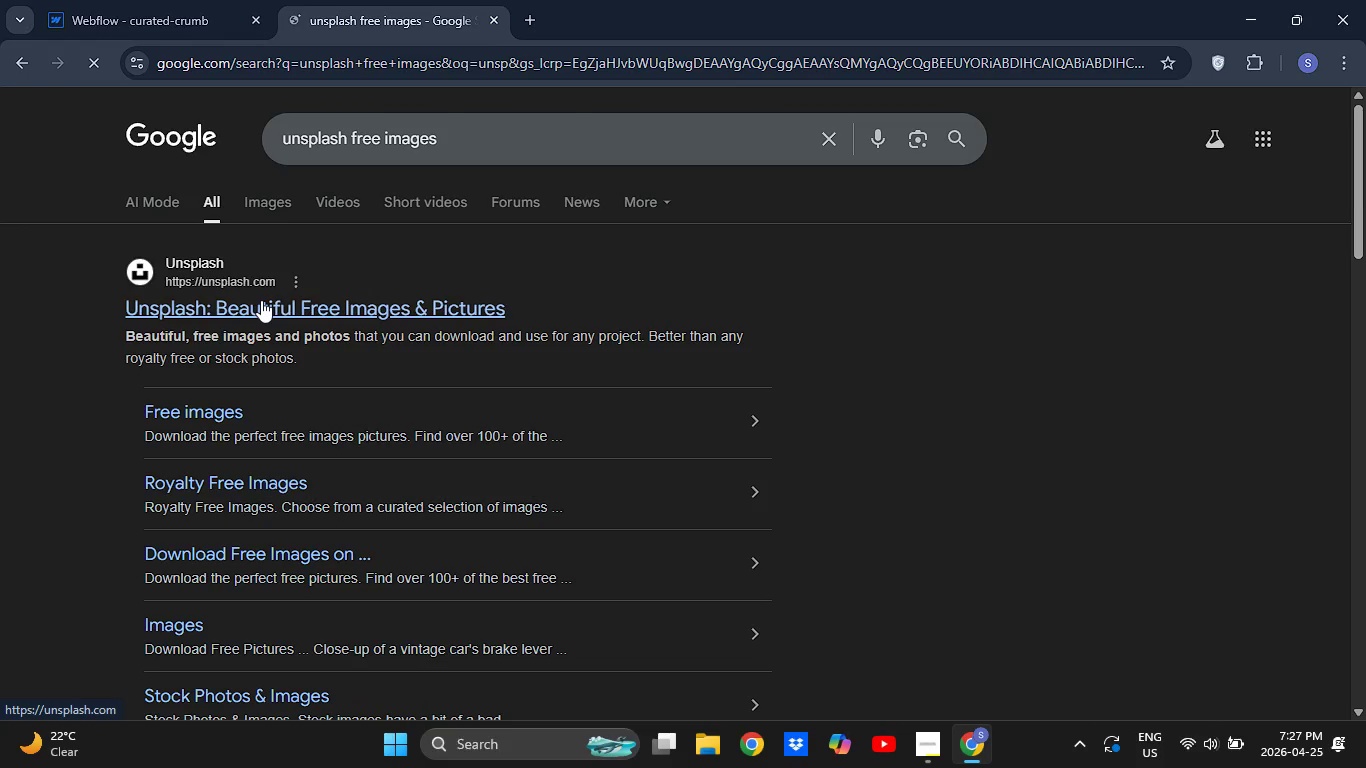 
left_click([281, 120])
 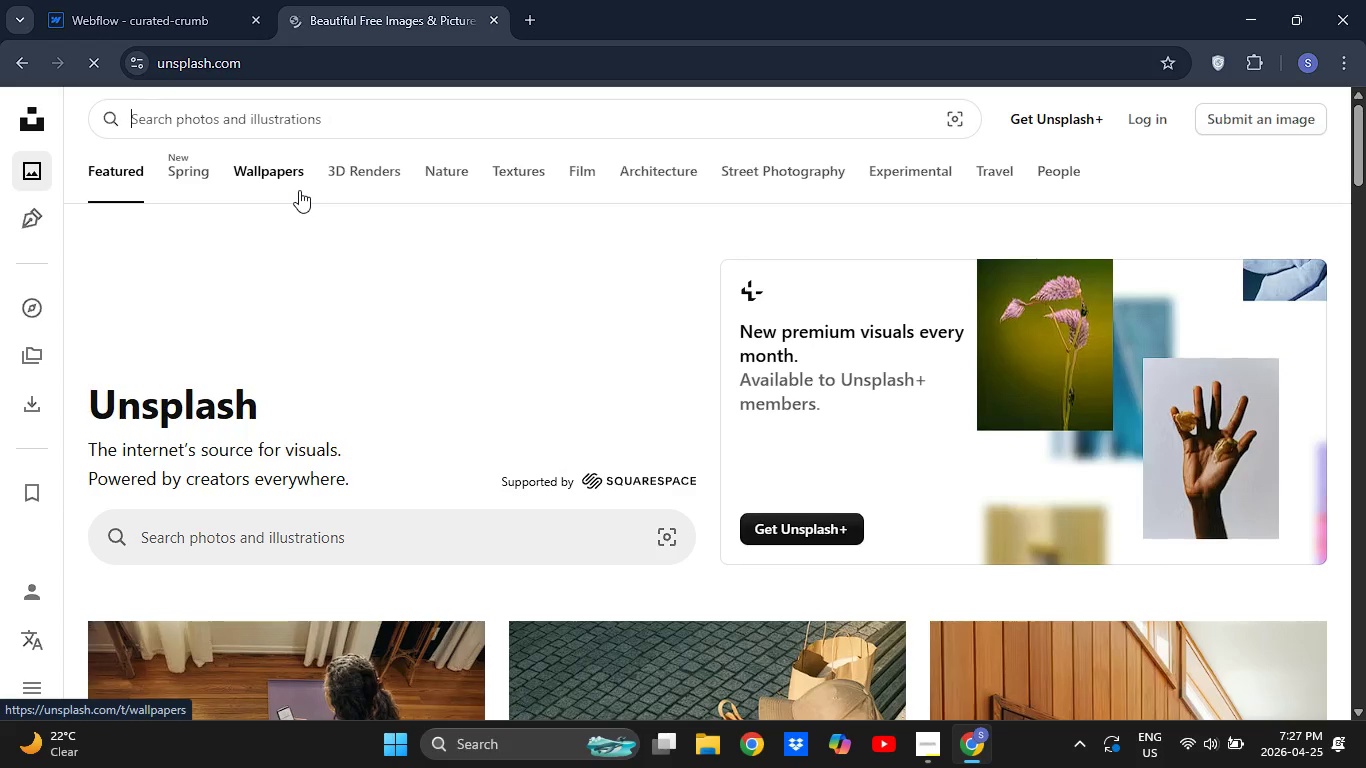 
key(G)
 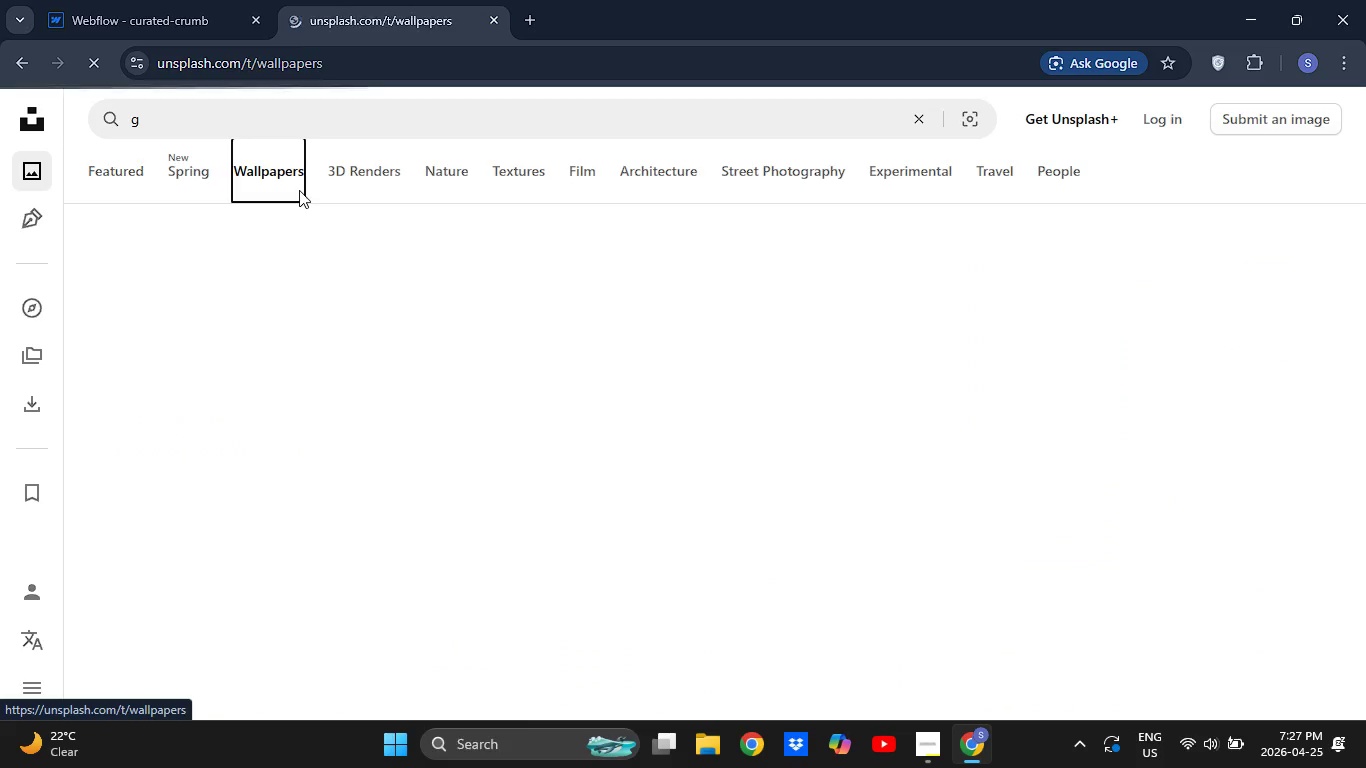 
left_click([299, 190])
 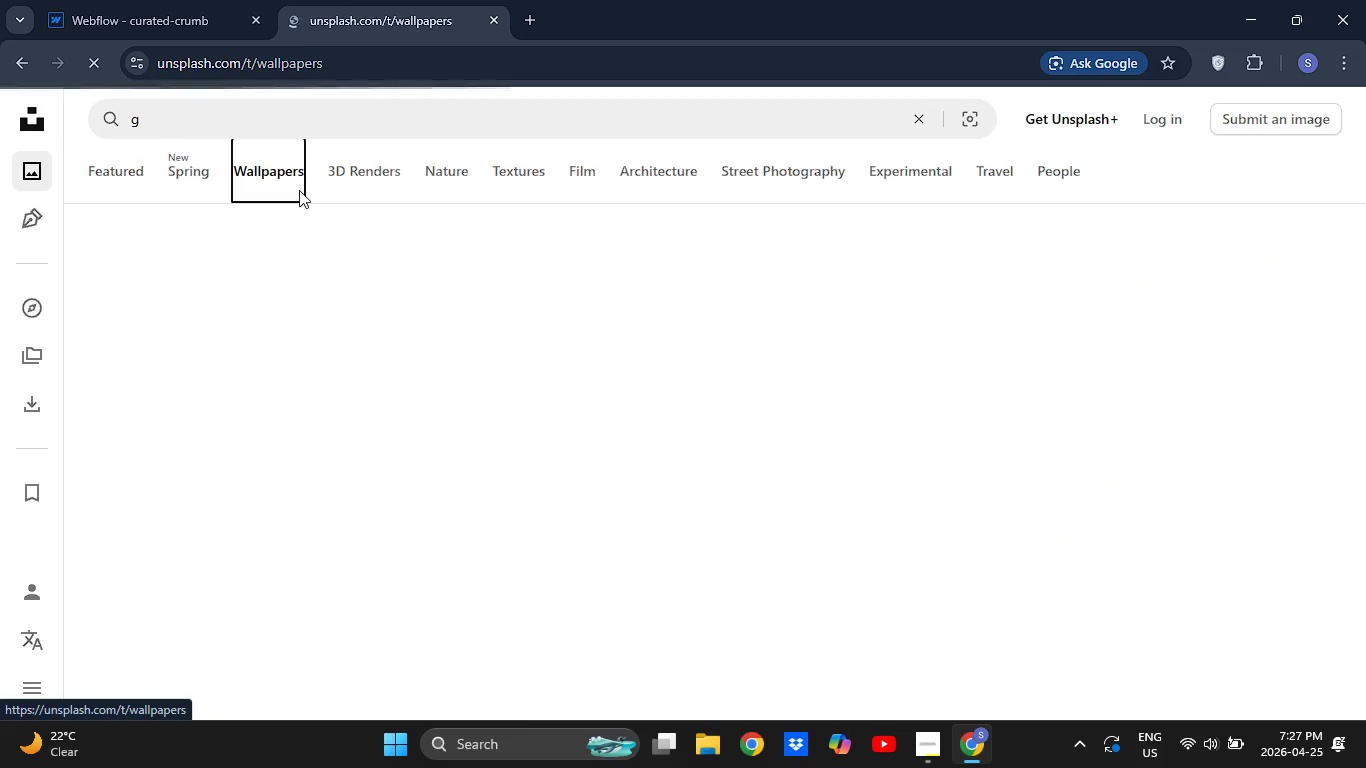 
type(razing )
 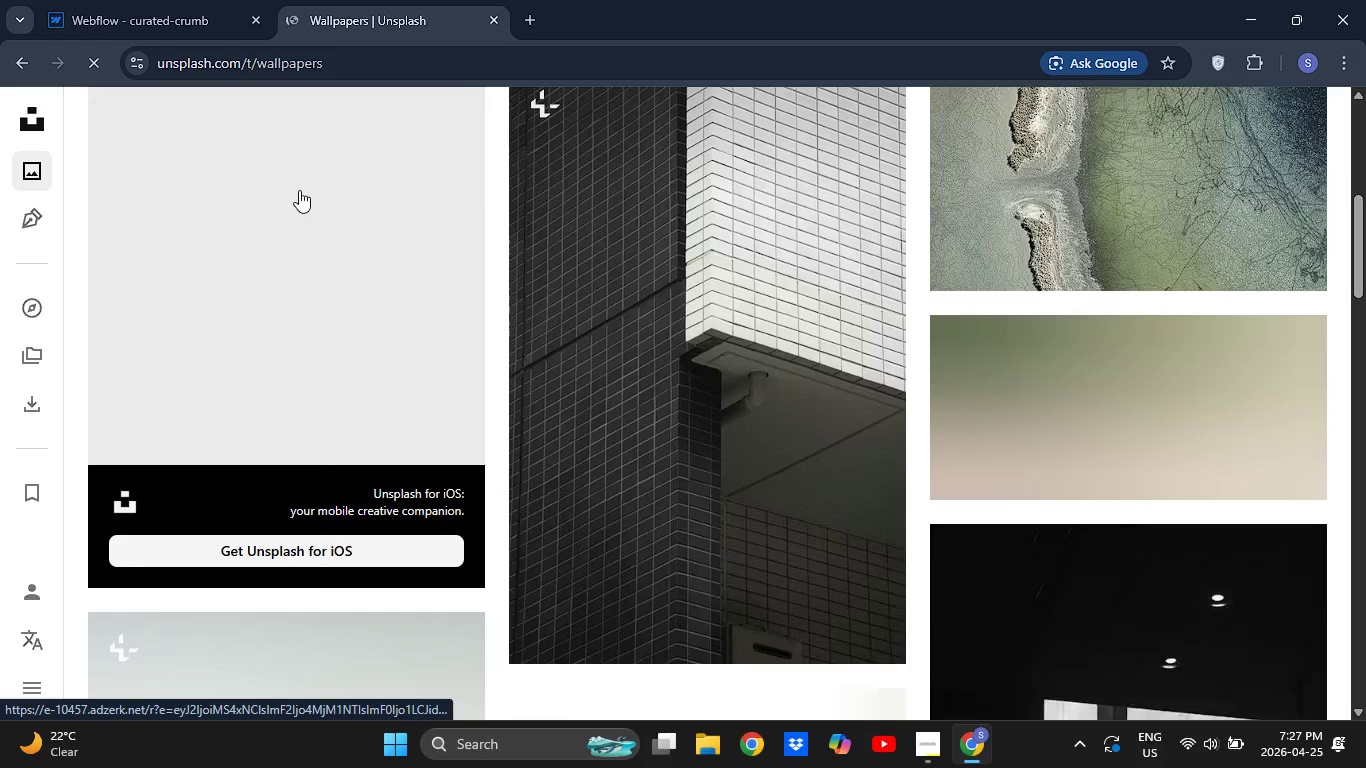 
scroll: coordinate [299, 190], scroll_direction: up, amount: 7.0
 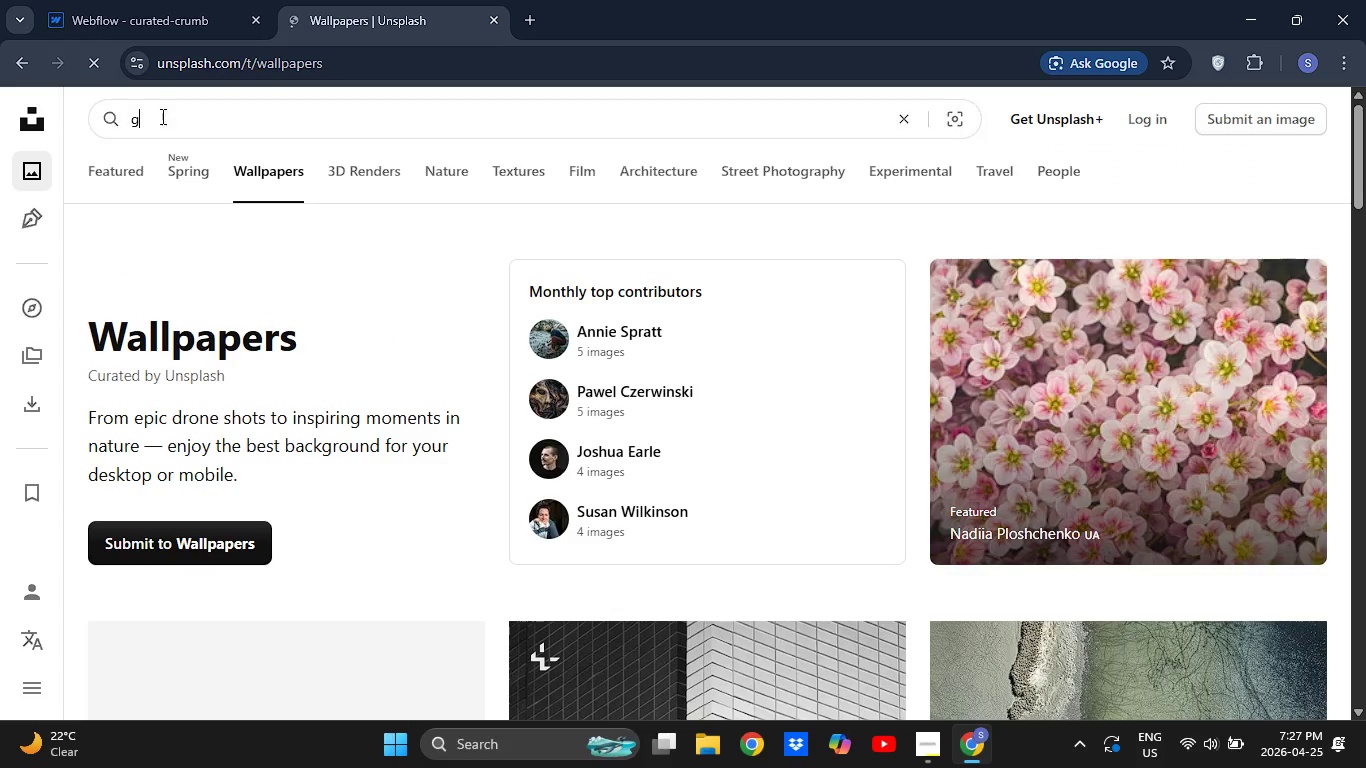 
left_click([161, 116])
 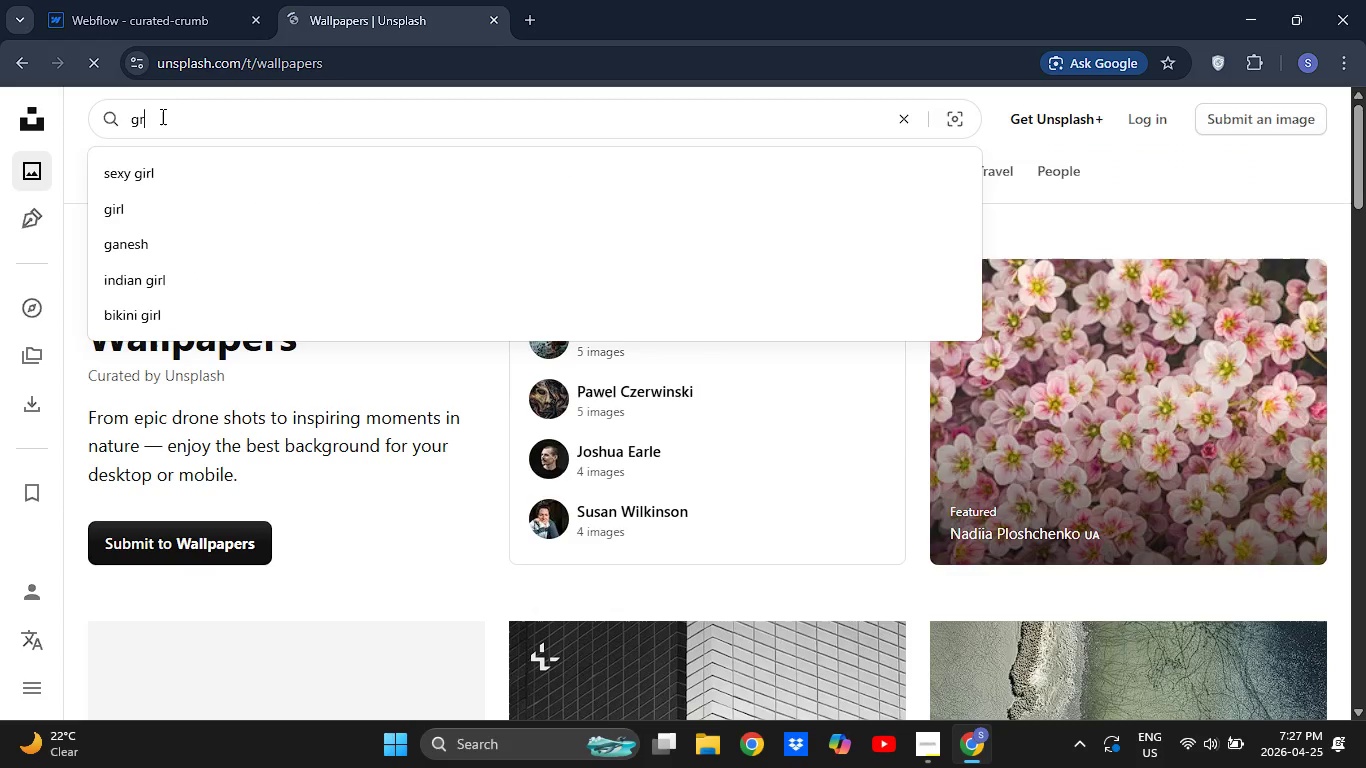 
type(razing table food)
 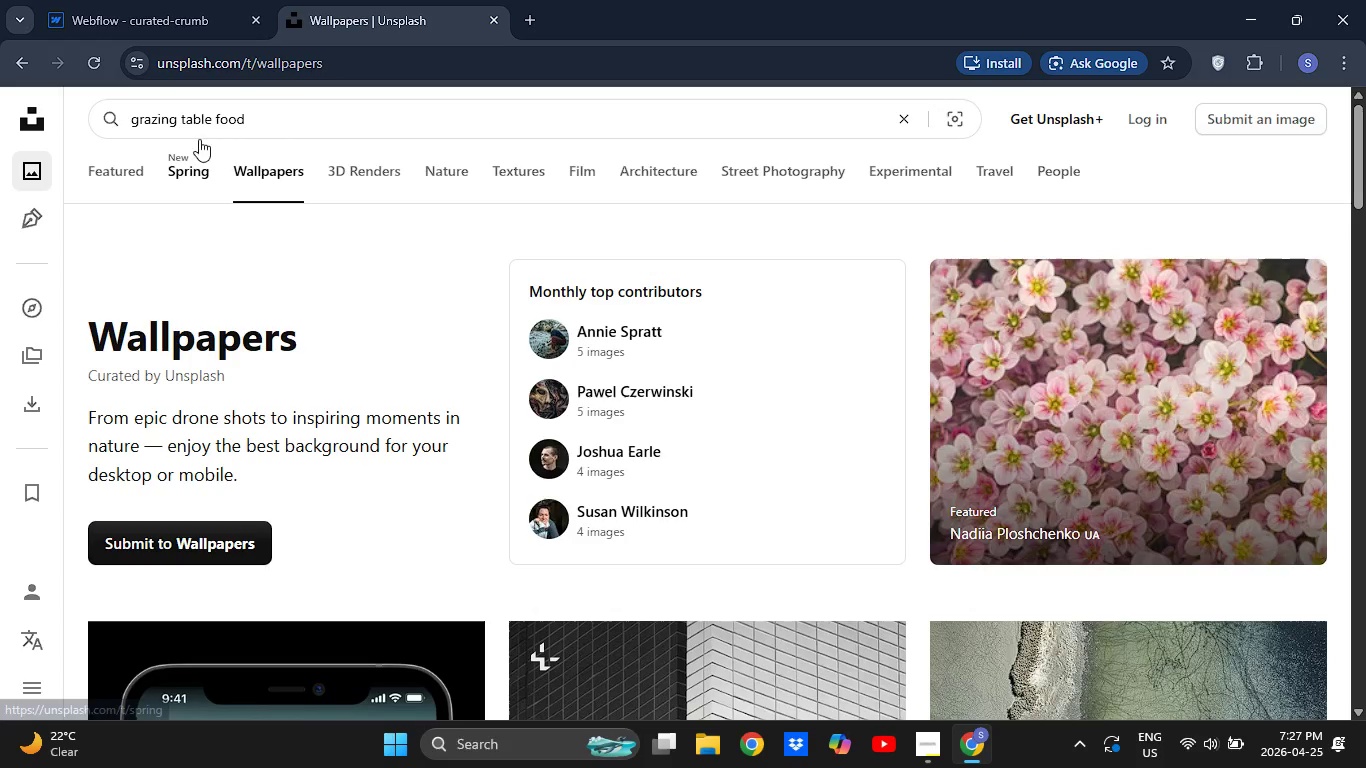 
wait(7.89)
 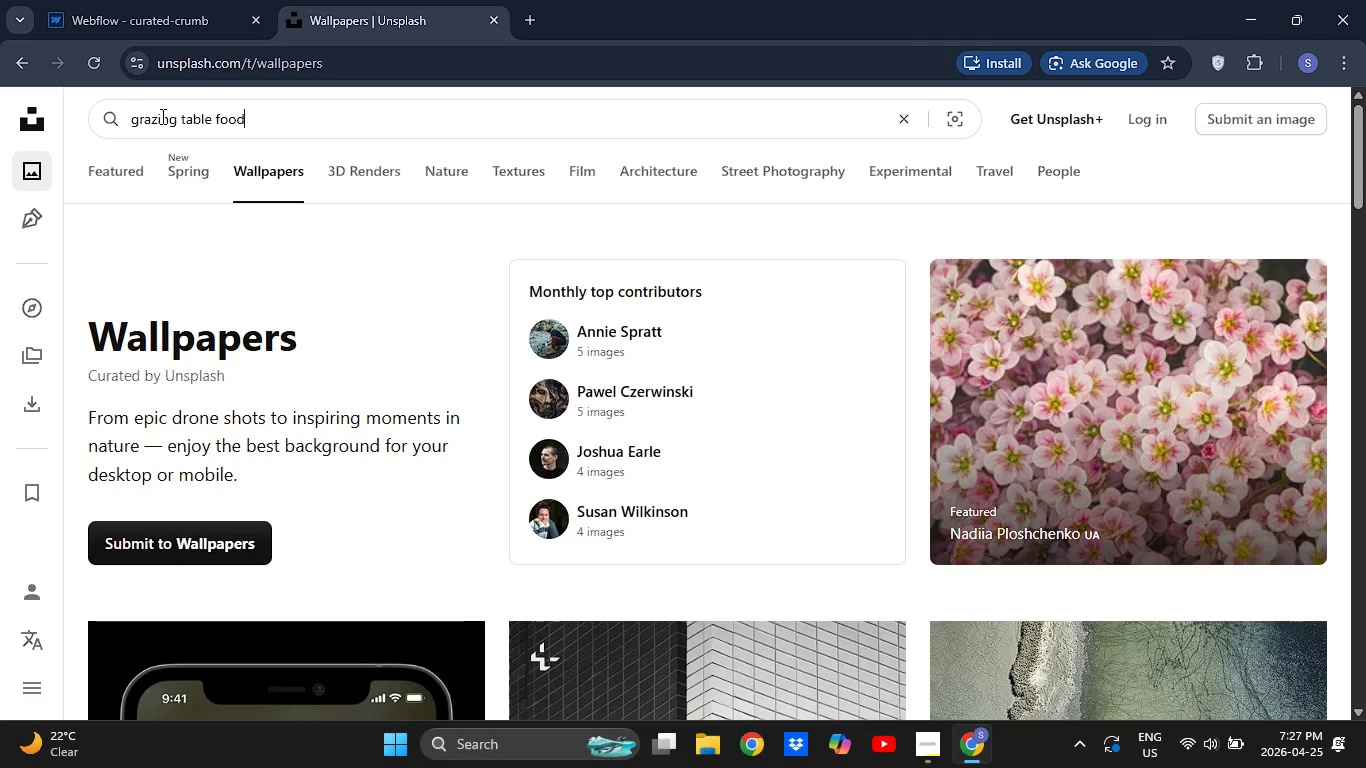 
key(Enter)
 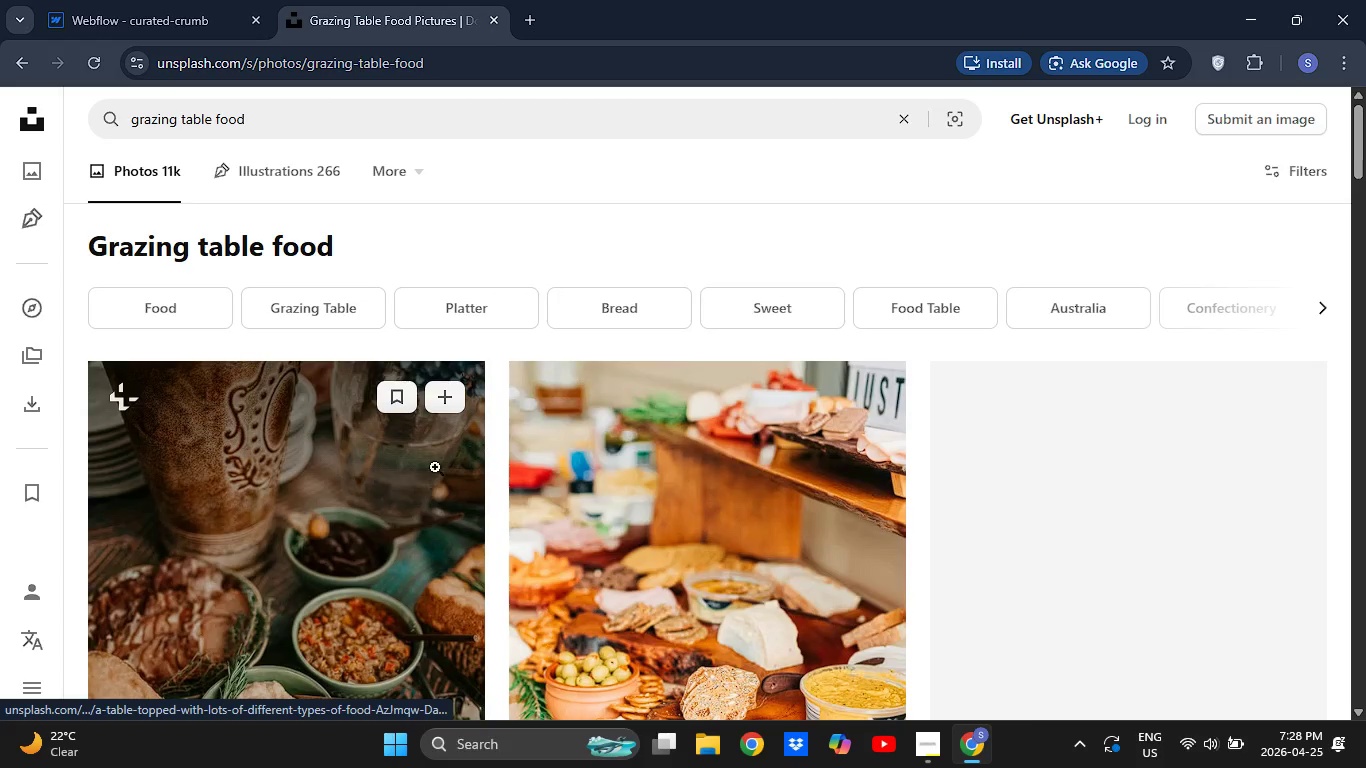 
mouse_move([326, 468])
 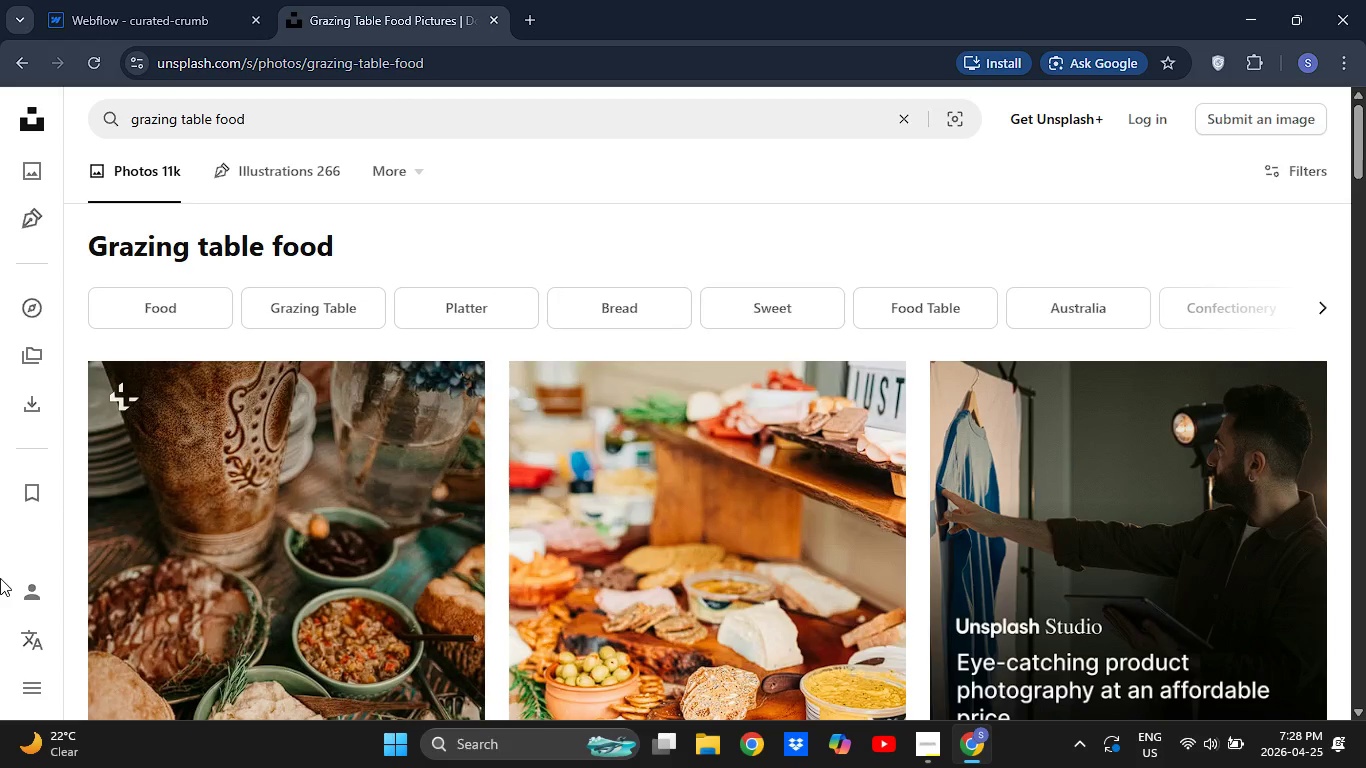 
wait(39.78)
 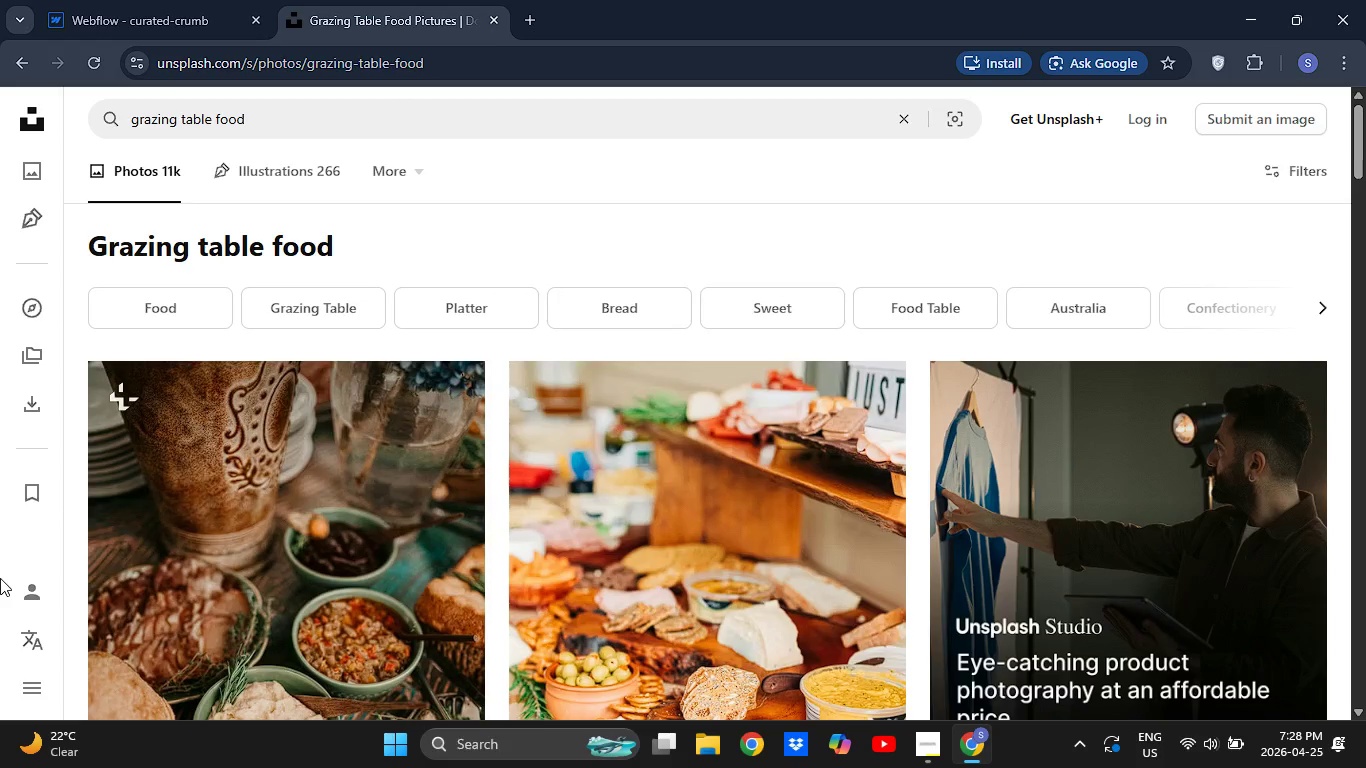 
scroll: coordinate [242, 530], scroll_direction: none, amount: 0.0
 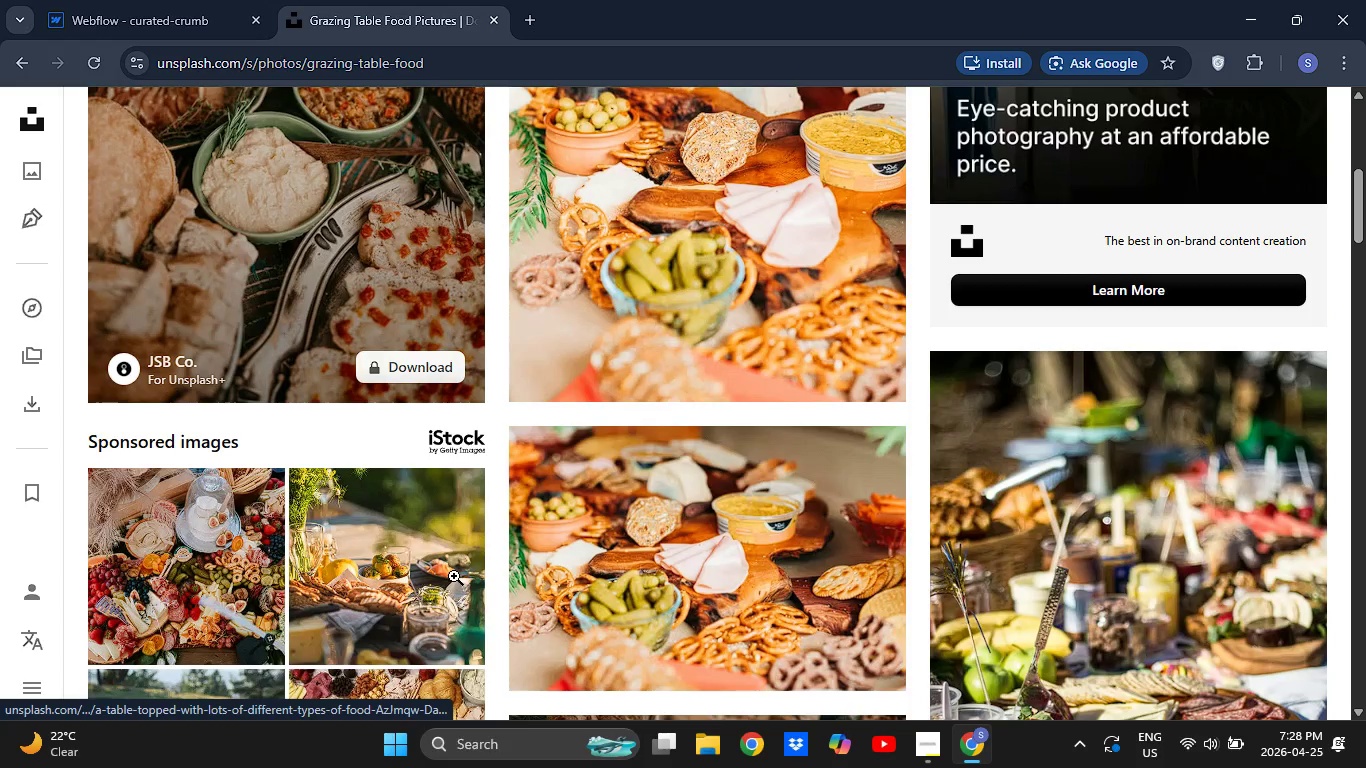 
scroll: coordinate [454, 576], scroll_direction: down, amount: 1.0
 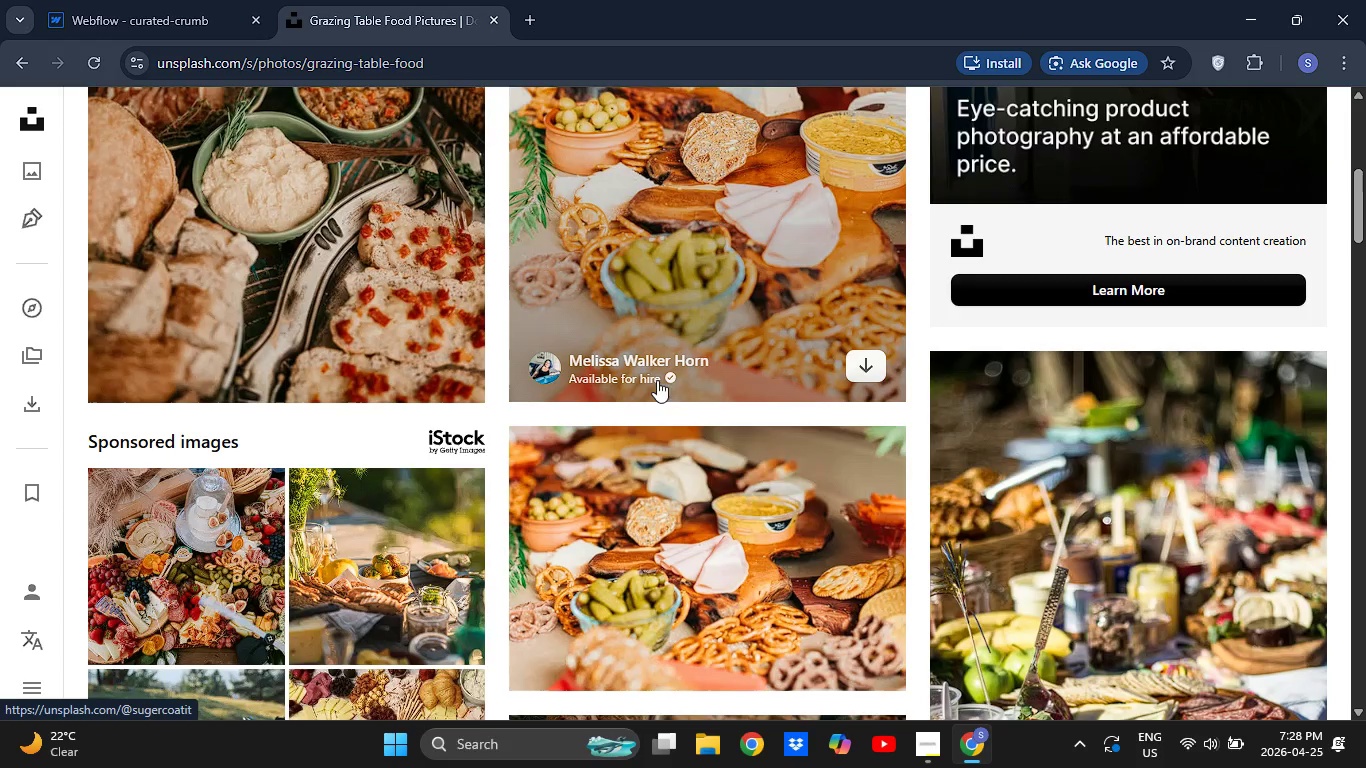 
scroll: coordinate [797, 374], scroll_direction: up, amount: 2.0
 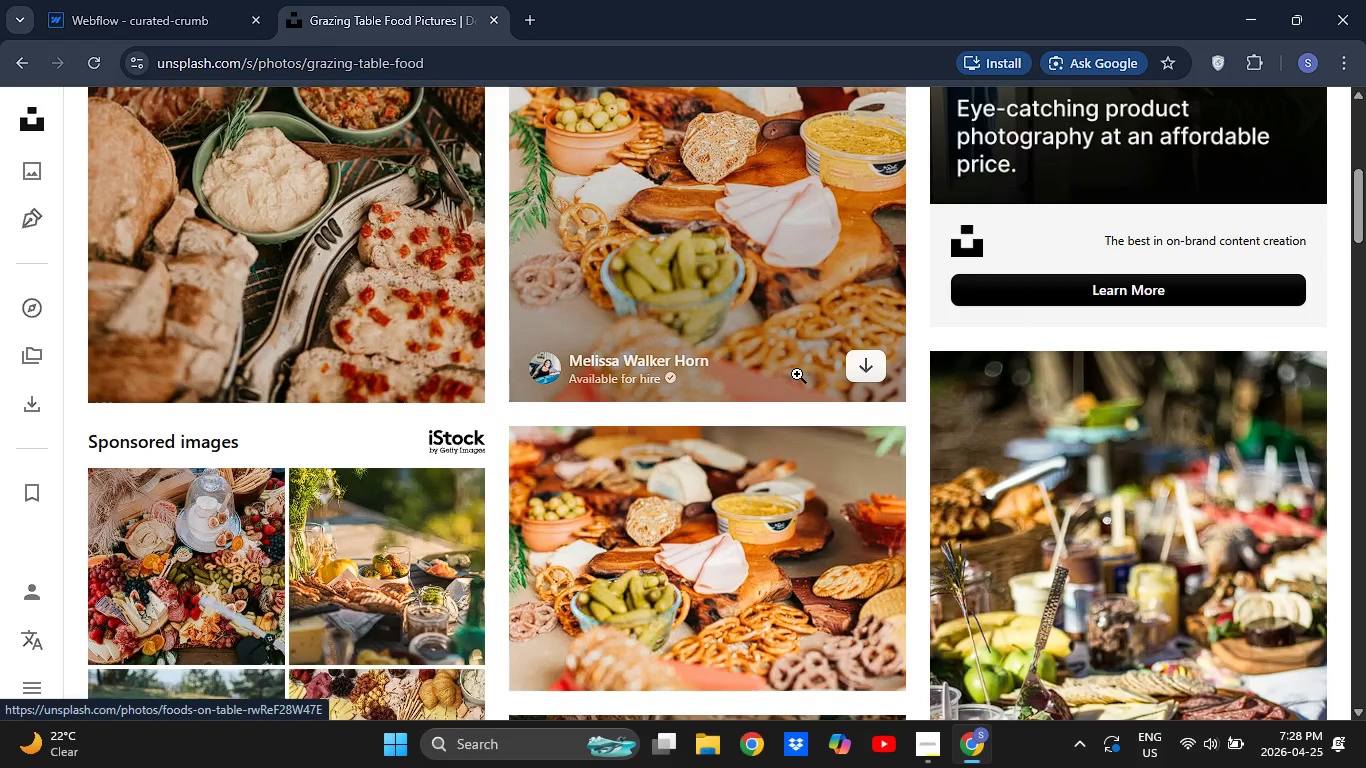 
scroll: coordinate [800, 592], scroll_direction: down, amount: 2.0
 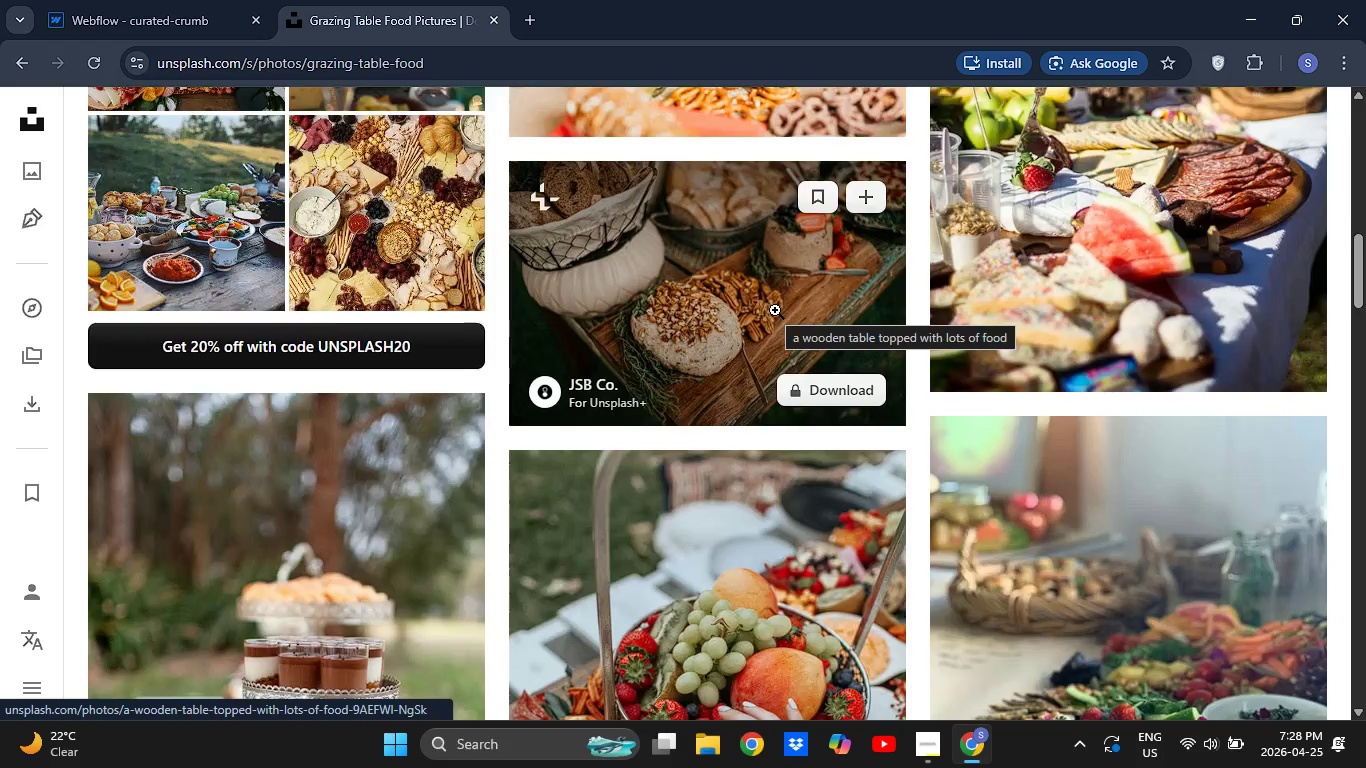 
scroll: coordinate [775, 310], scroll_direction: up, amount: 1.0
 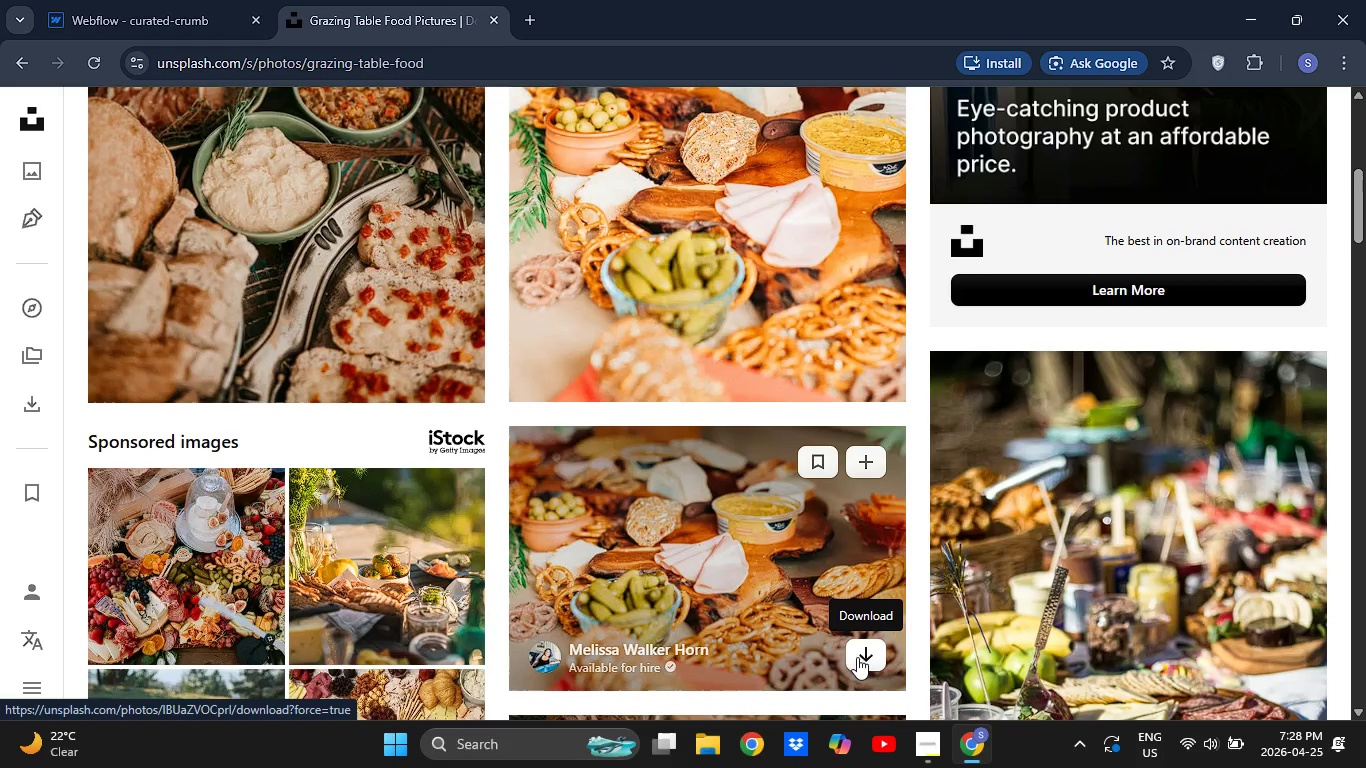 
left_click([857, 657])
 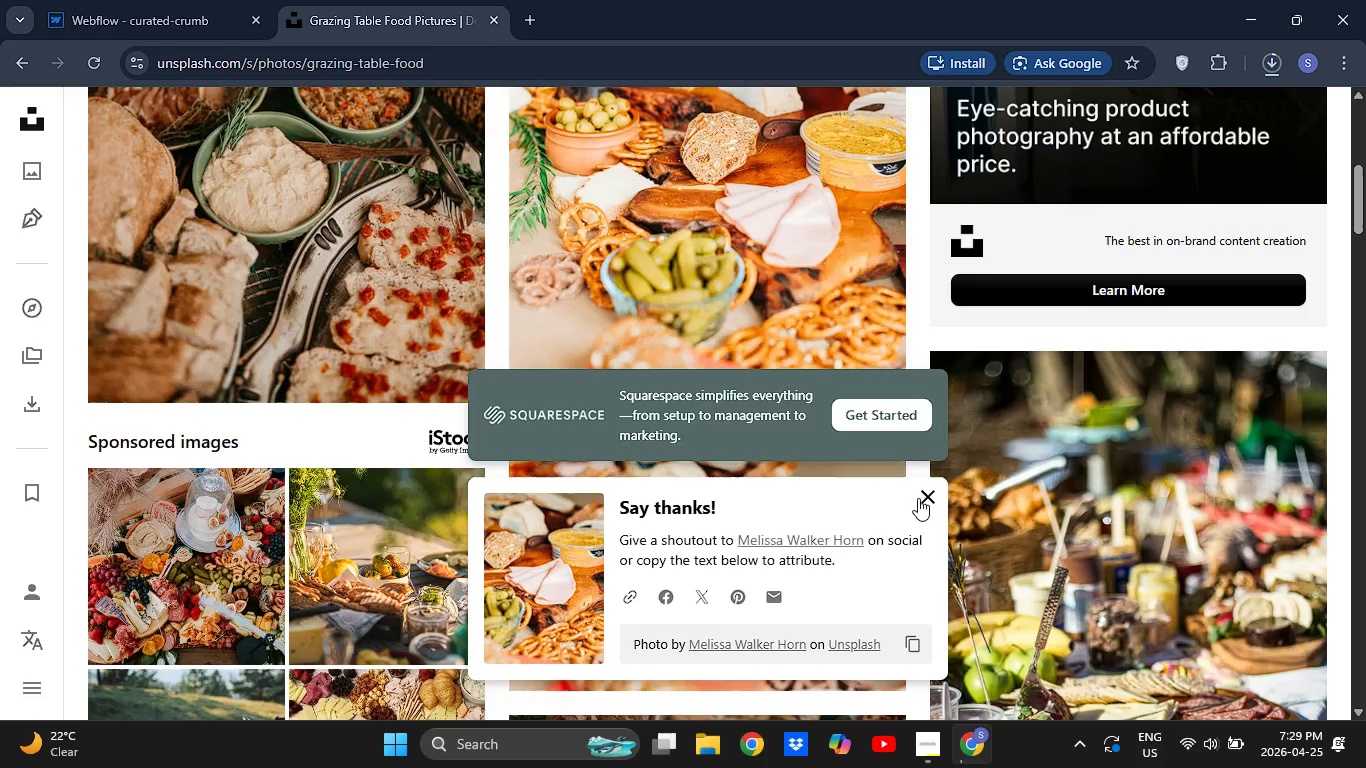 
left_click([918, 498])
 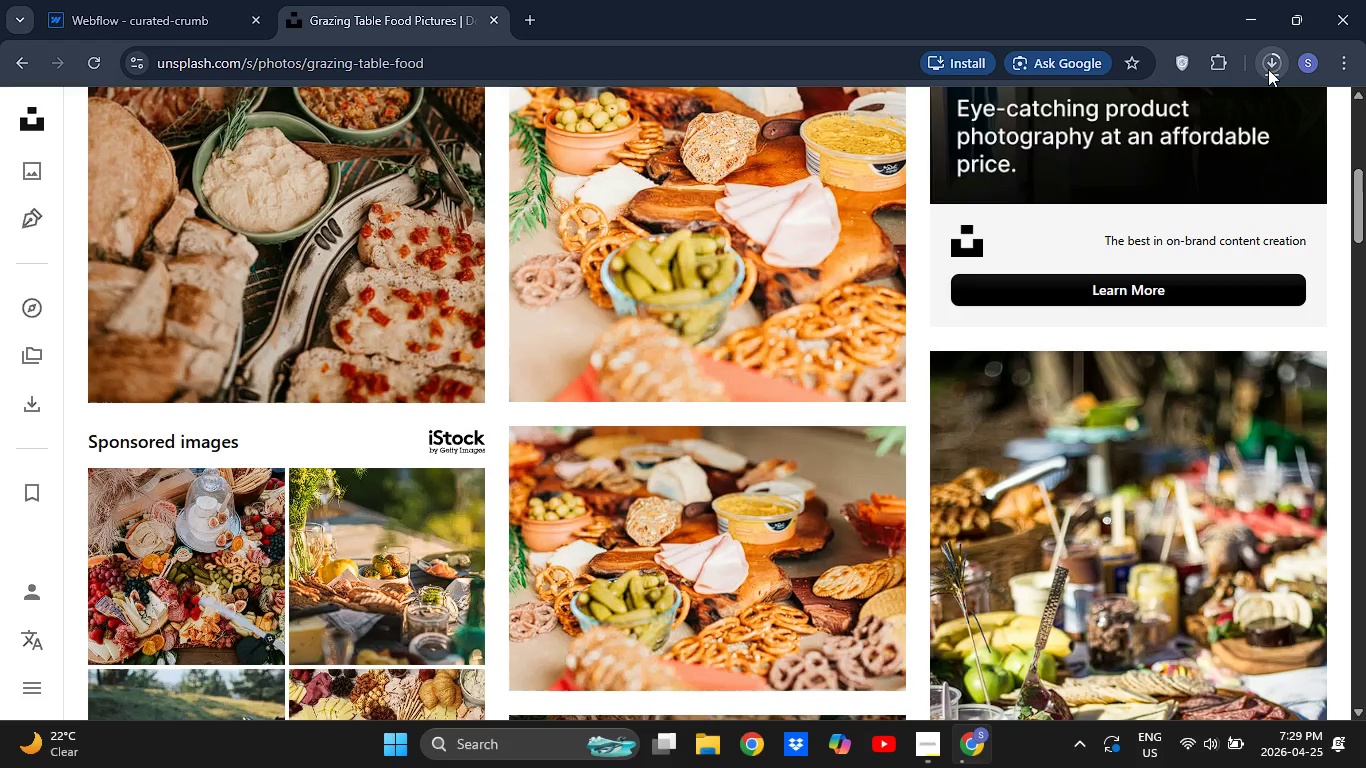 
left_click([1268, 69])
 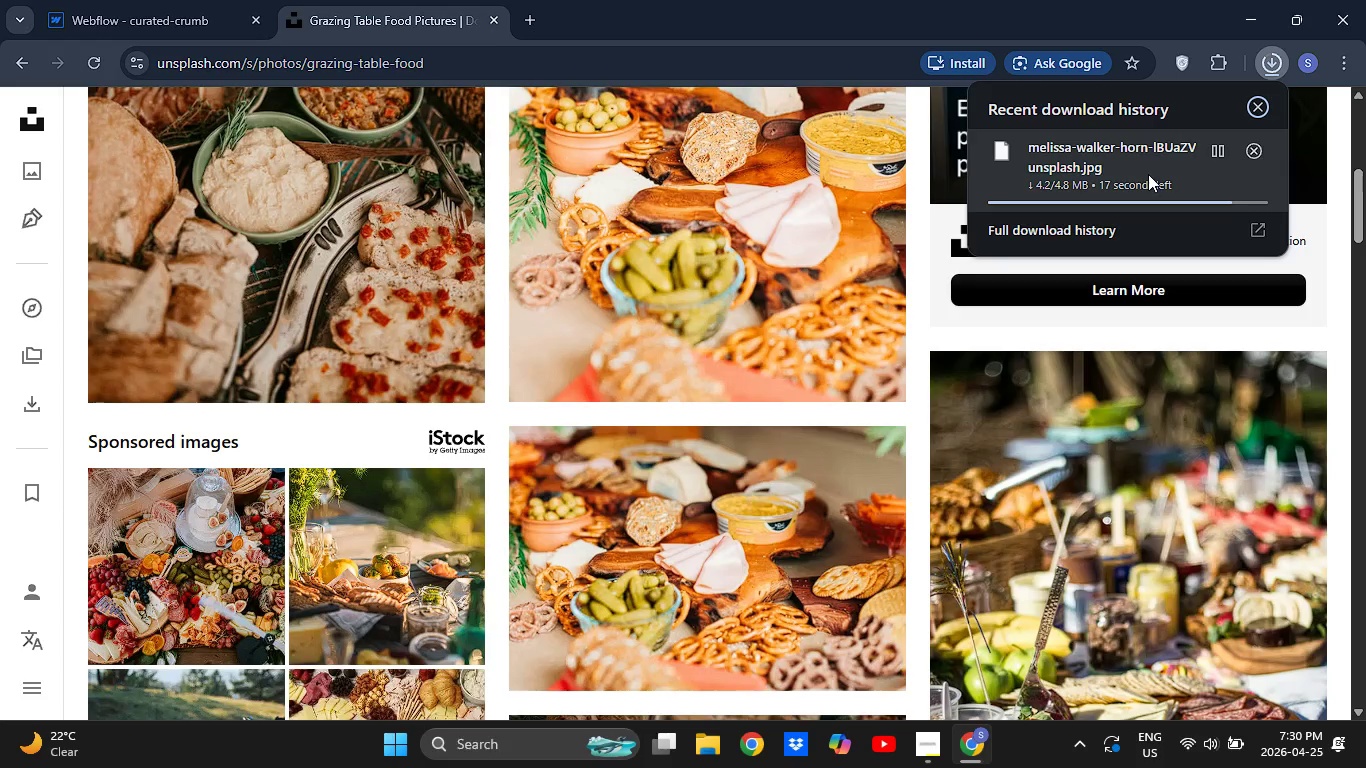 
wait(80.42)
 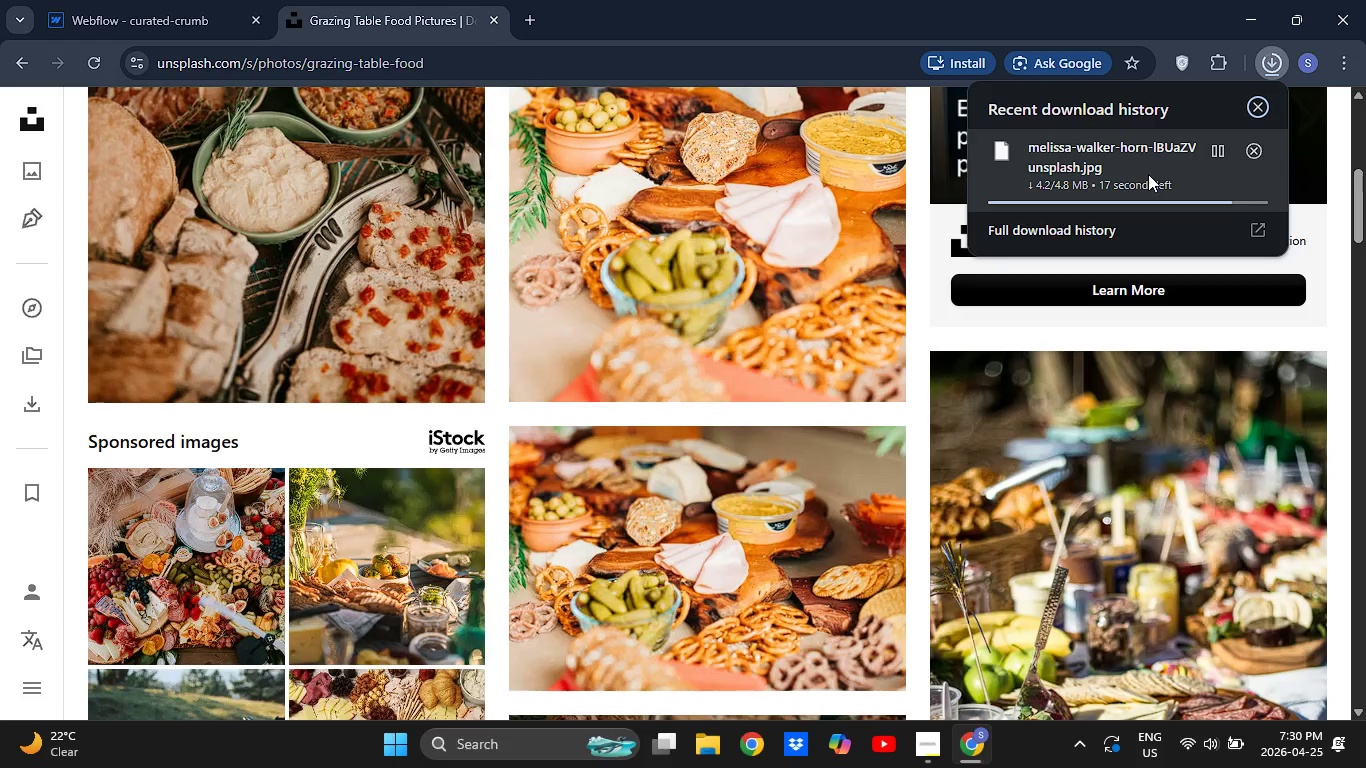 
left_click([98, 25])
 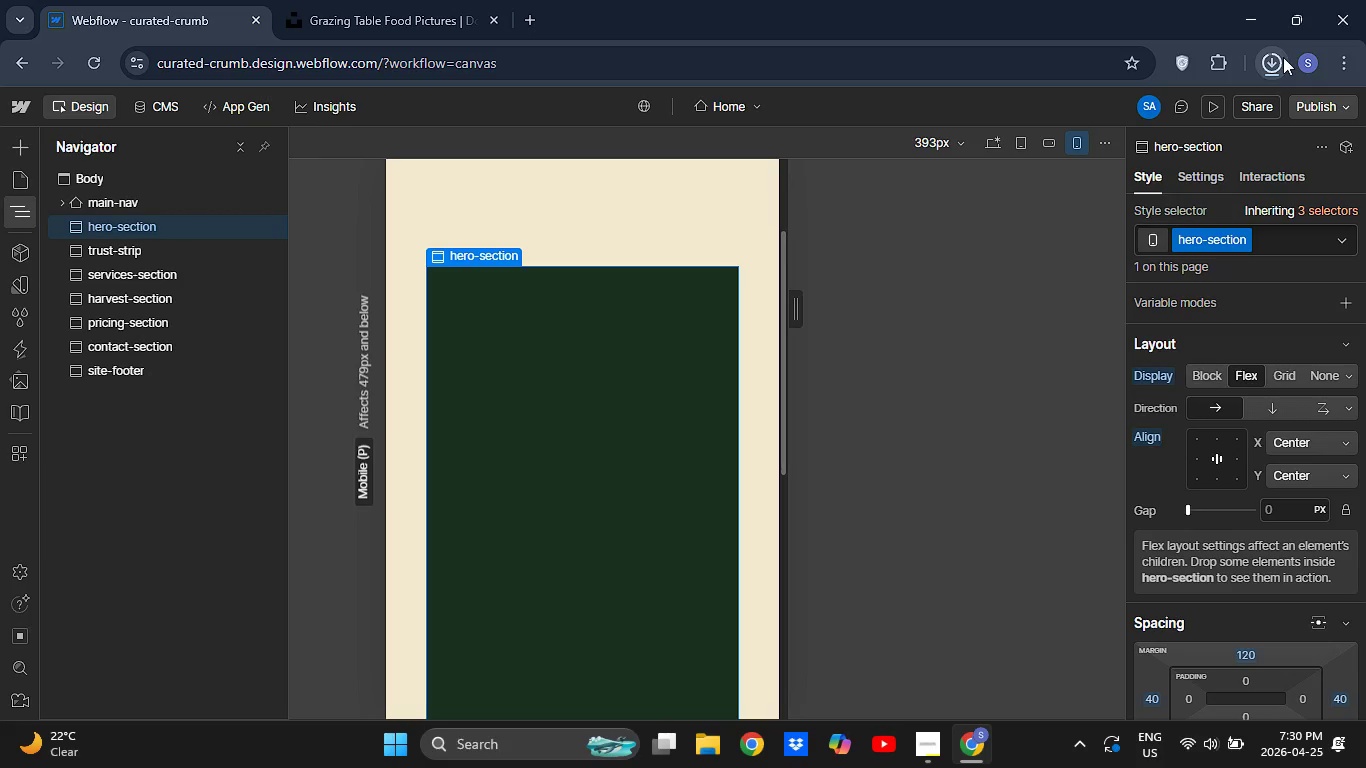 
left_click([1283, 57])
 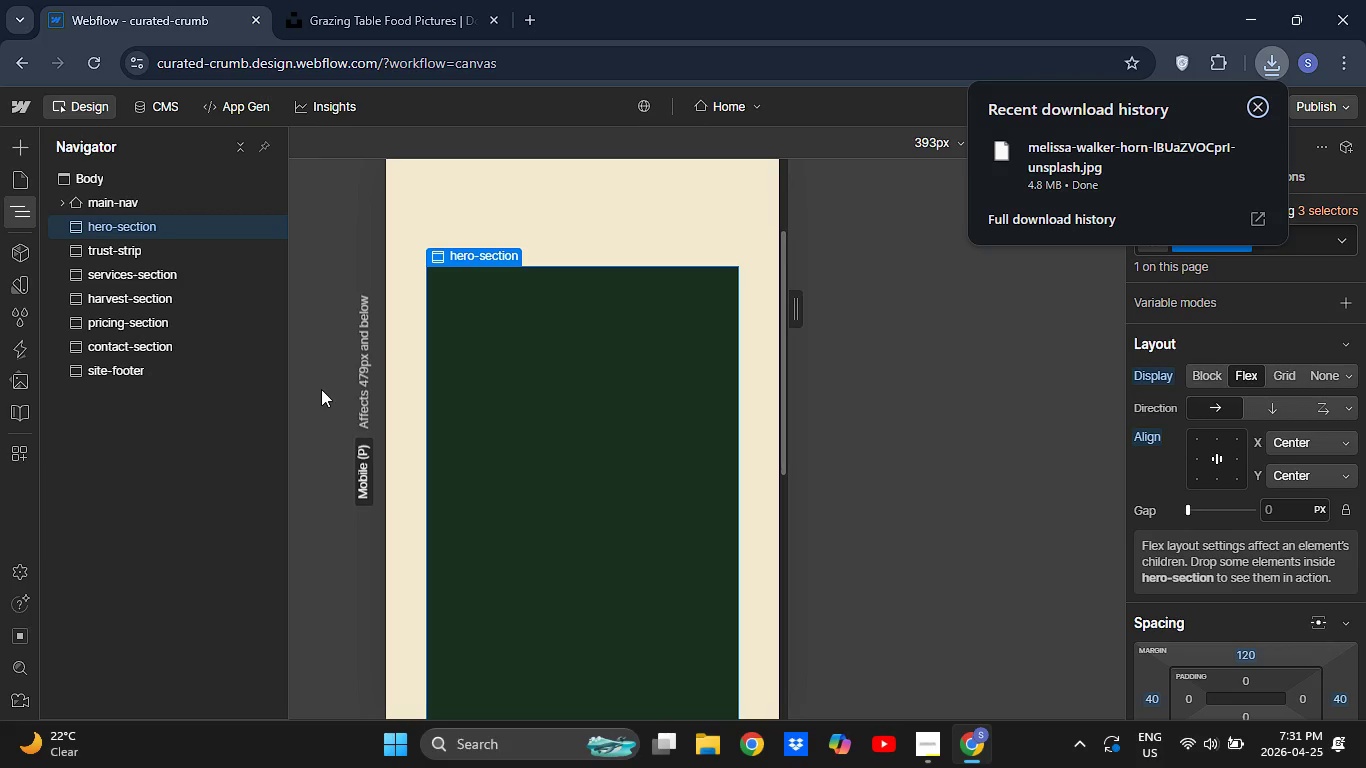 
wait(63.45)
 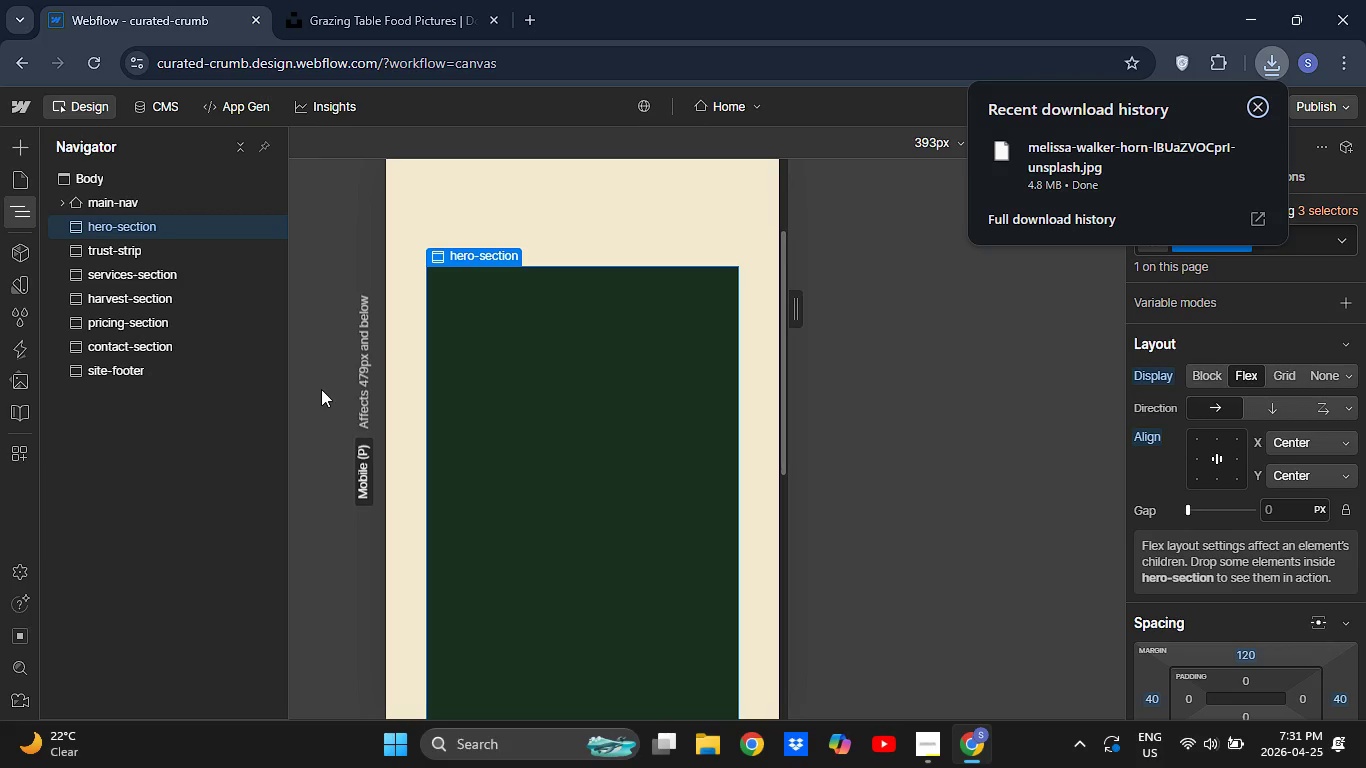 
left_click([1223, 148])
 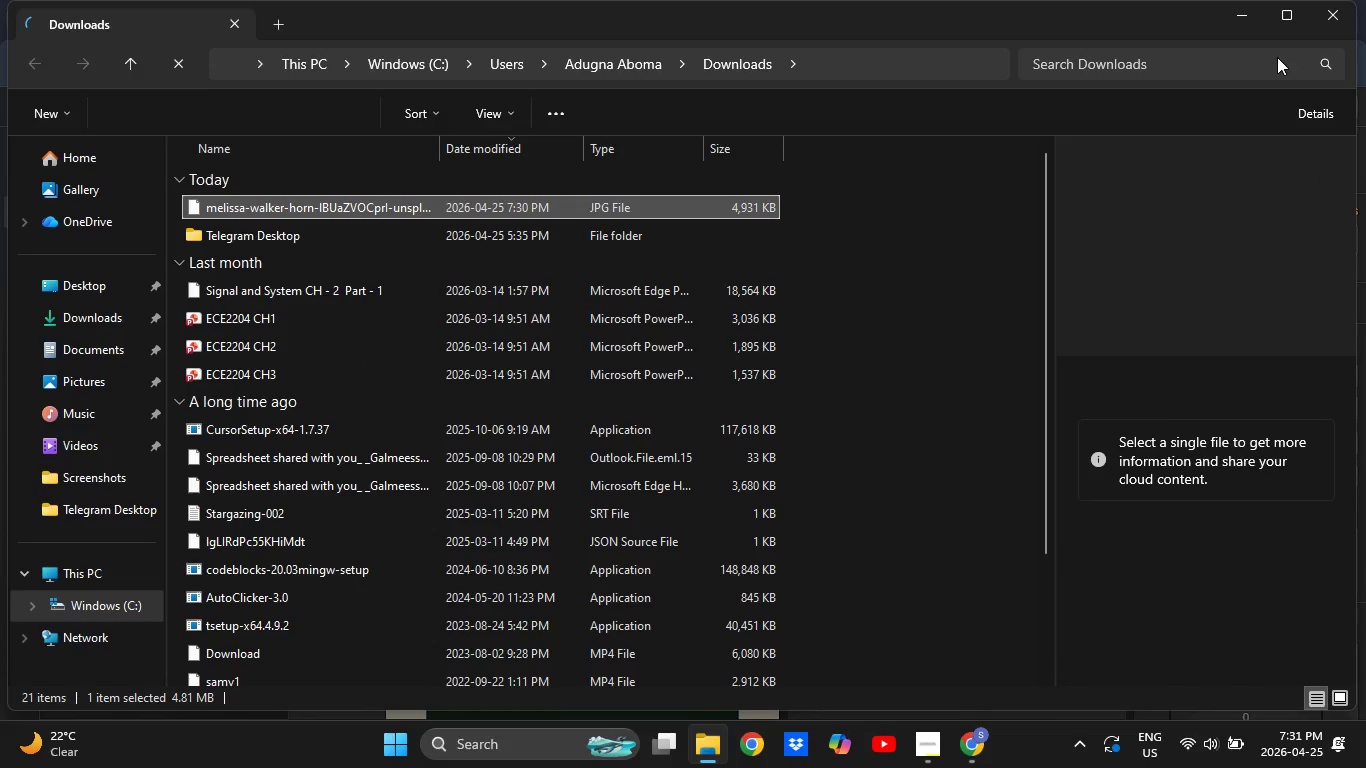 
left_click([1296, 7])
 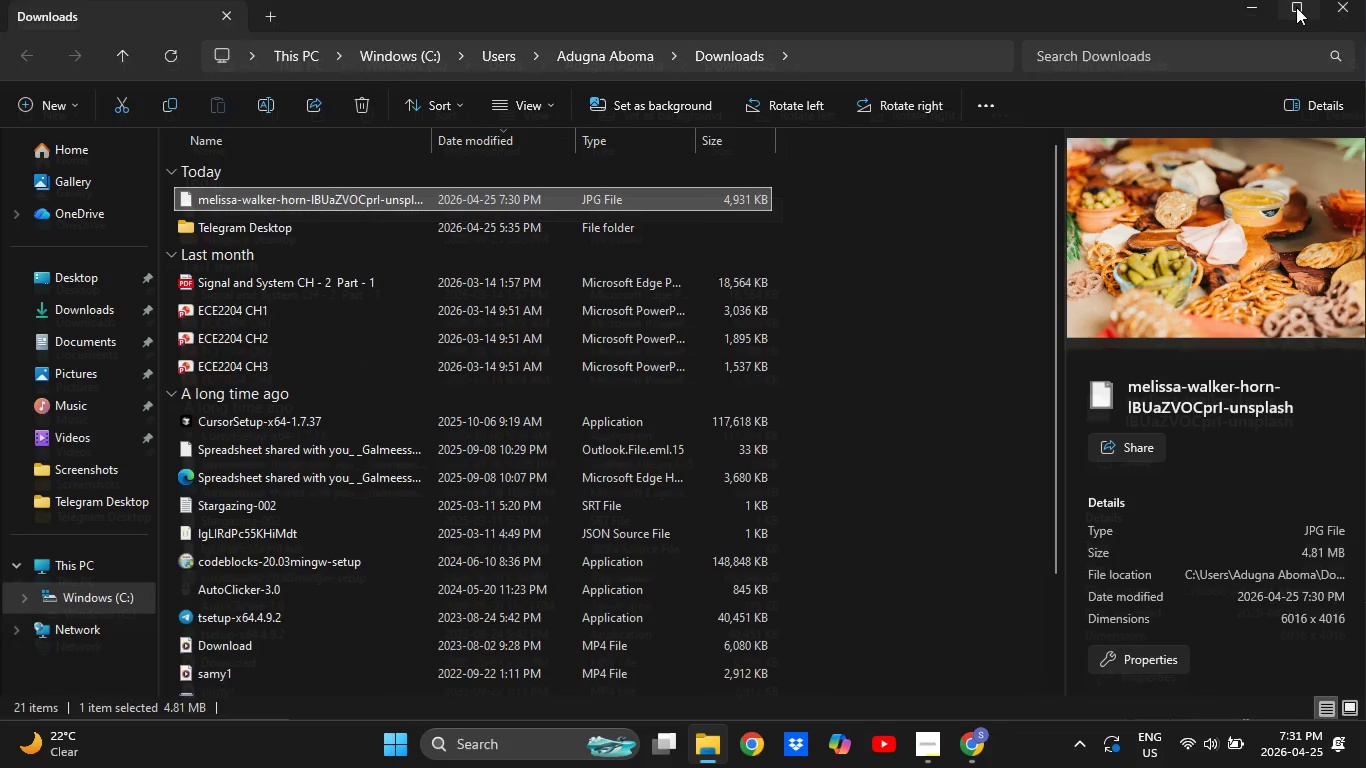 
left_click([1296, 7])
 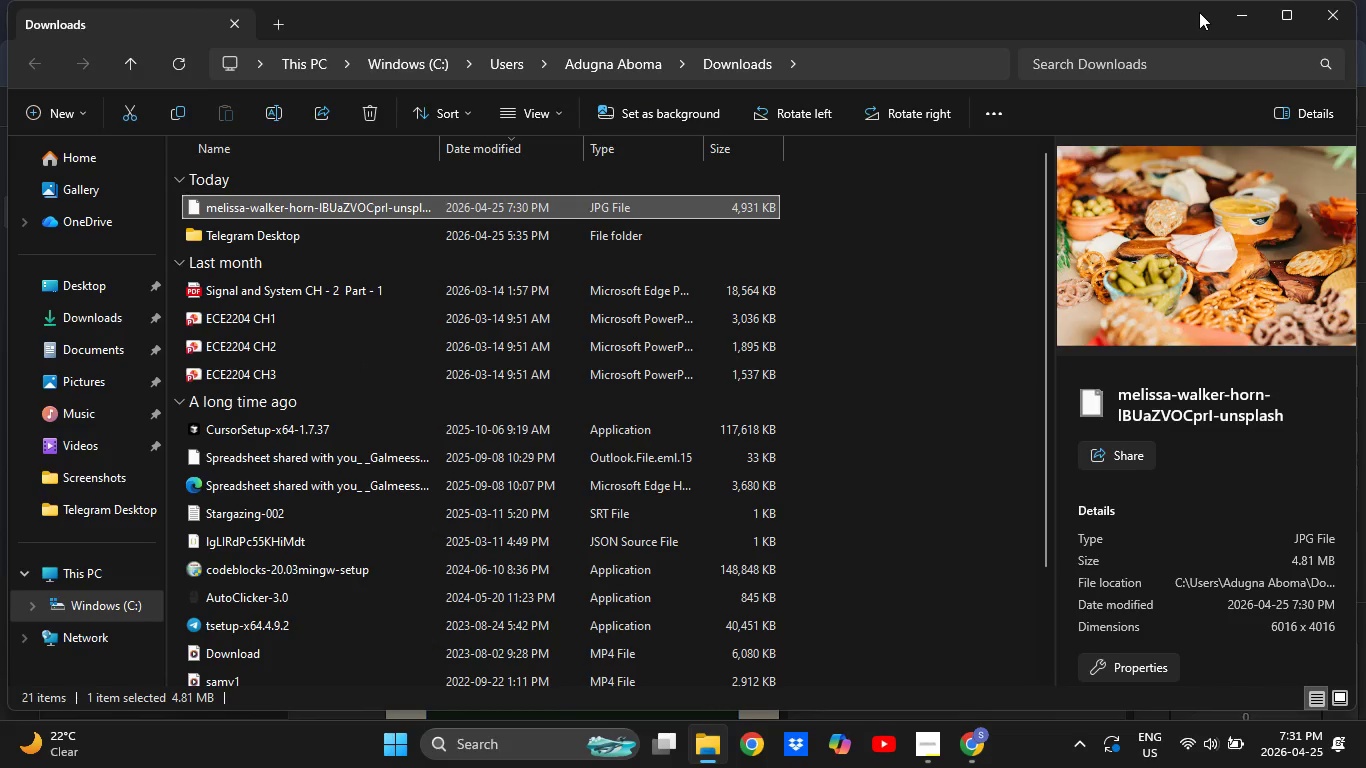 
left_click_drag(start_coordinate=[1199, 12], to_coordinate=[1206, 322])
 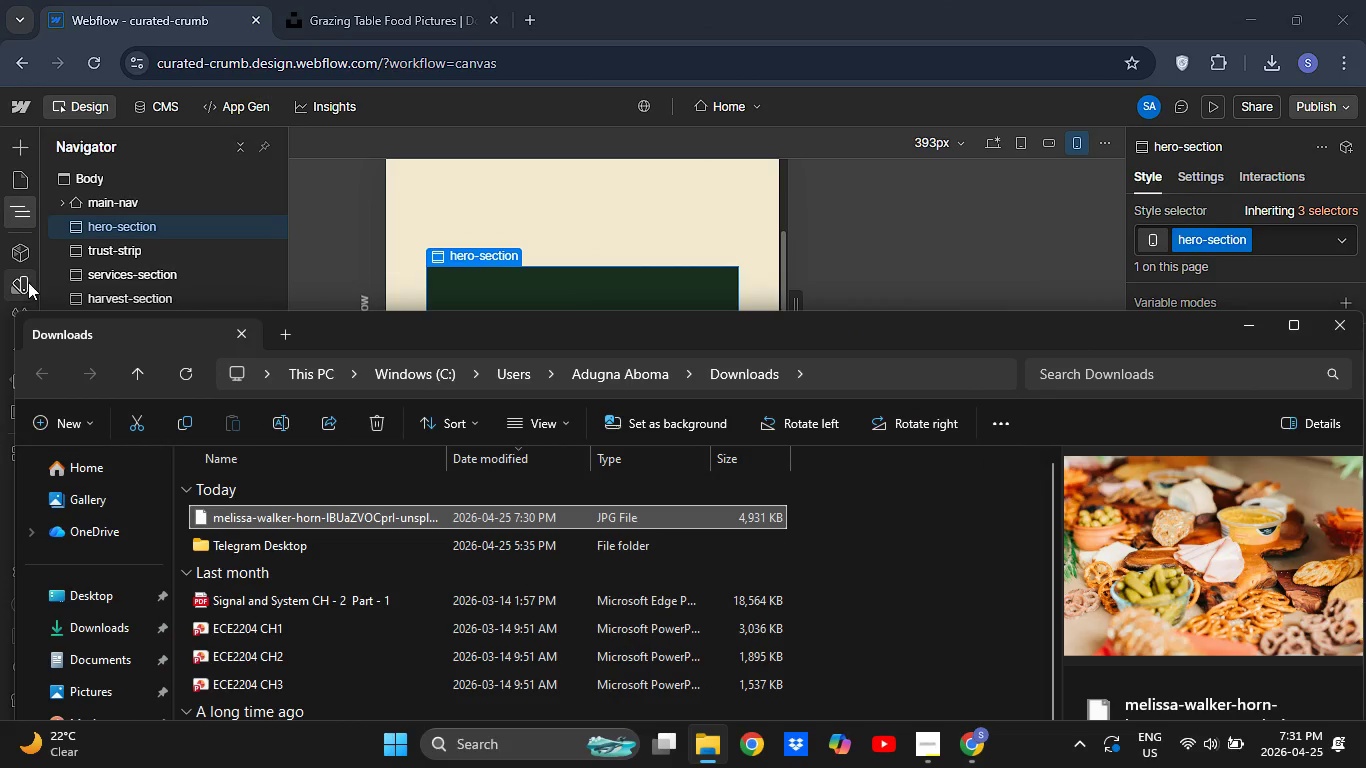 
scroll: coordinate [28, 282], scroll_direction: down, amount: 3.0
 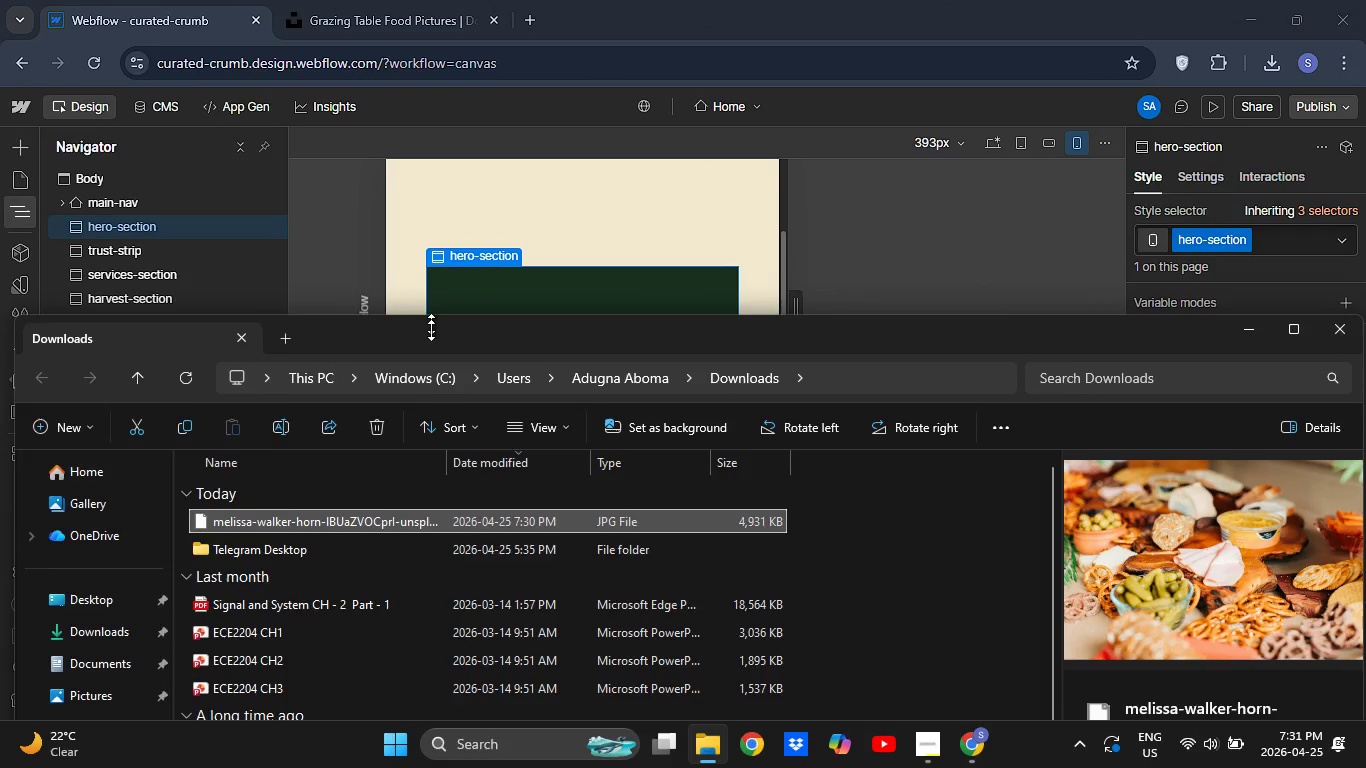 
left_click_drag(start_coordinate=[428, 310], to_coordinate=[407, 418])
 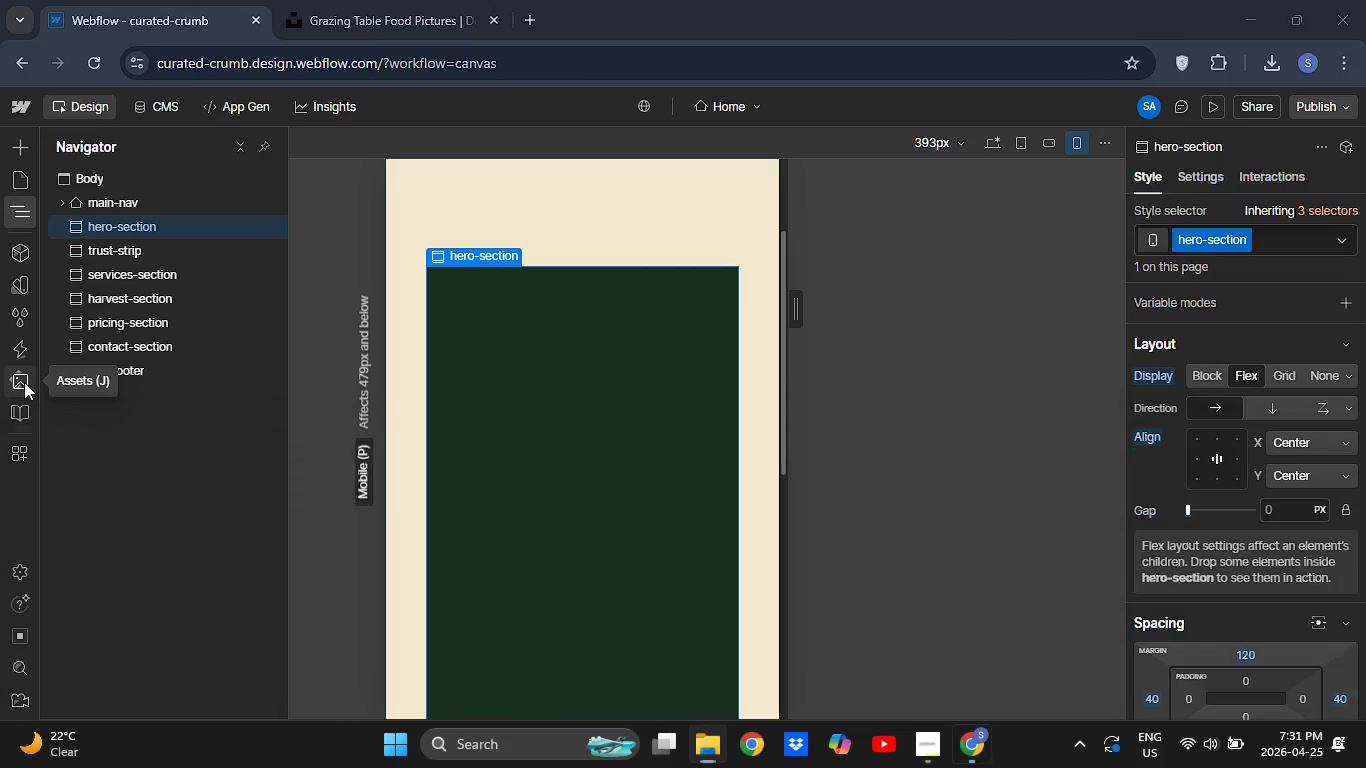 
left_click([24, 382])
 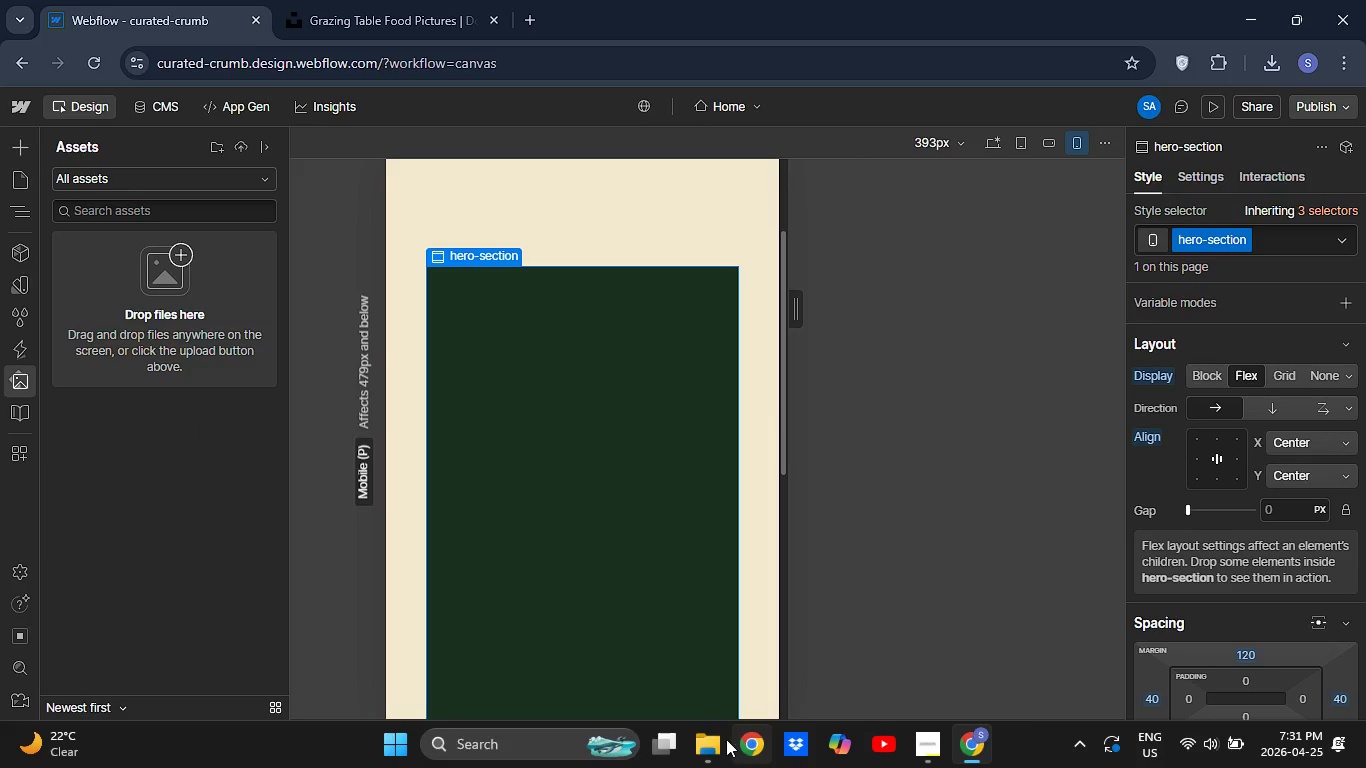 
left_click([711, 742])
 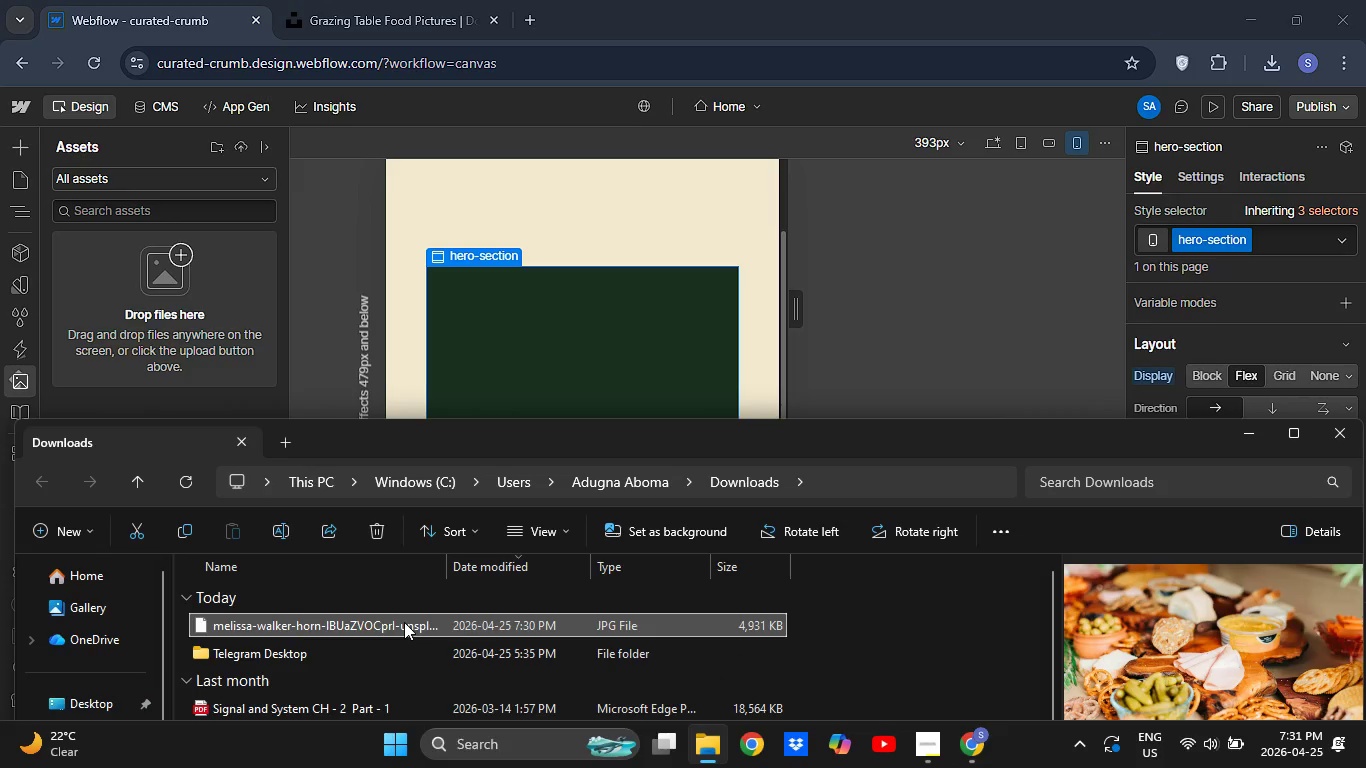 
left_click_drag(start_coordinate=[404, 620], to_coordinate=[122, 251])
 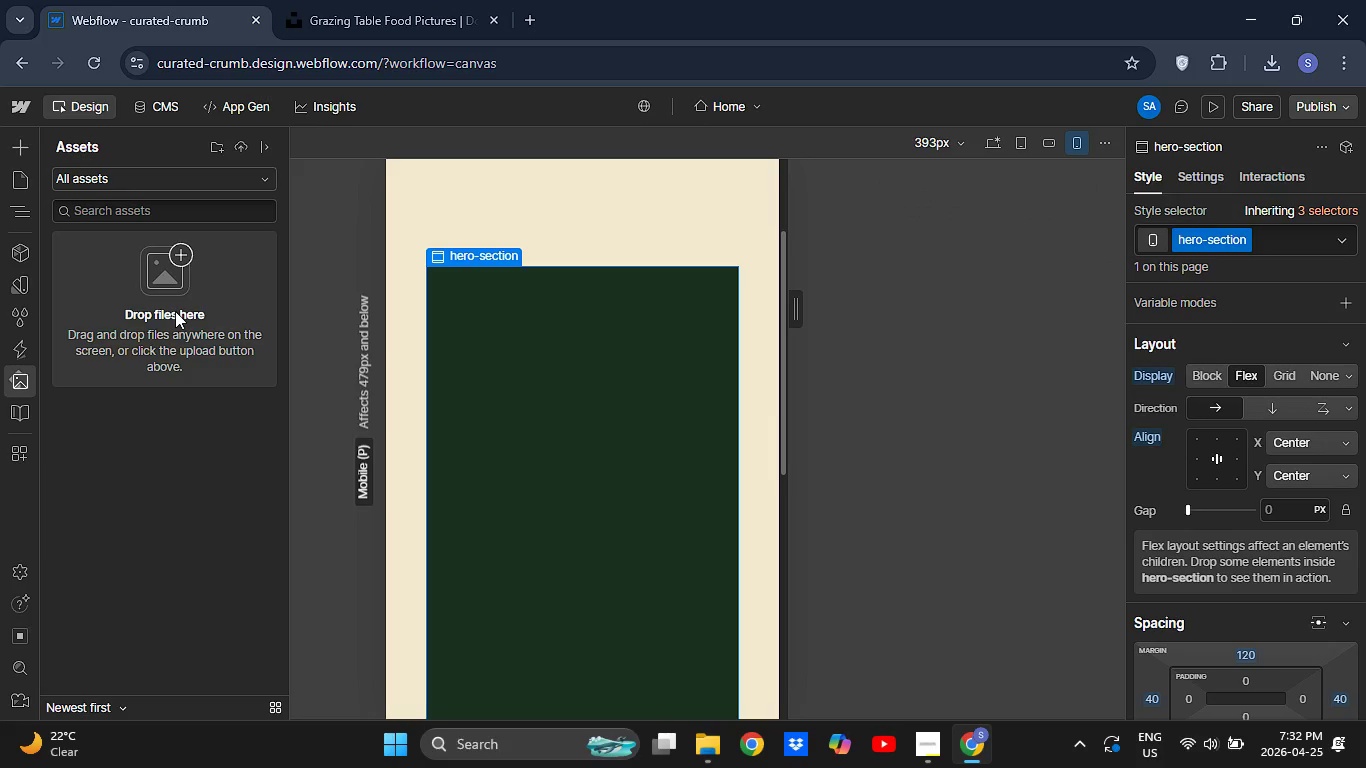 
wait(6.61)
 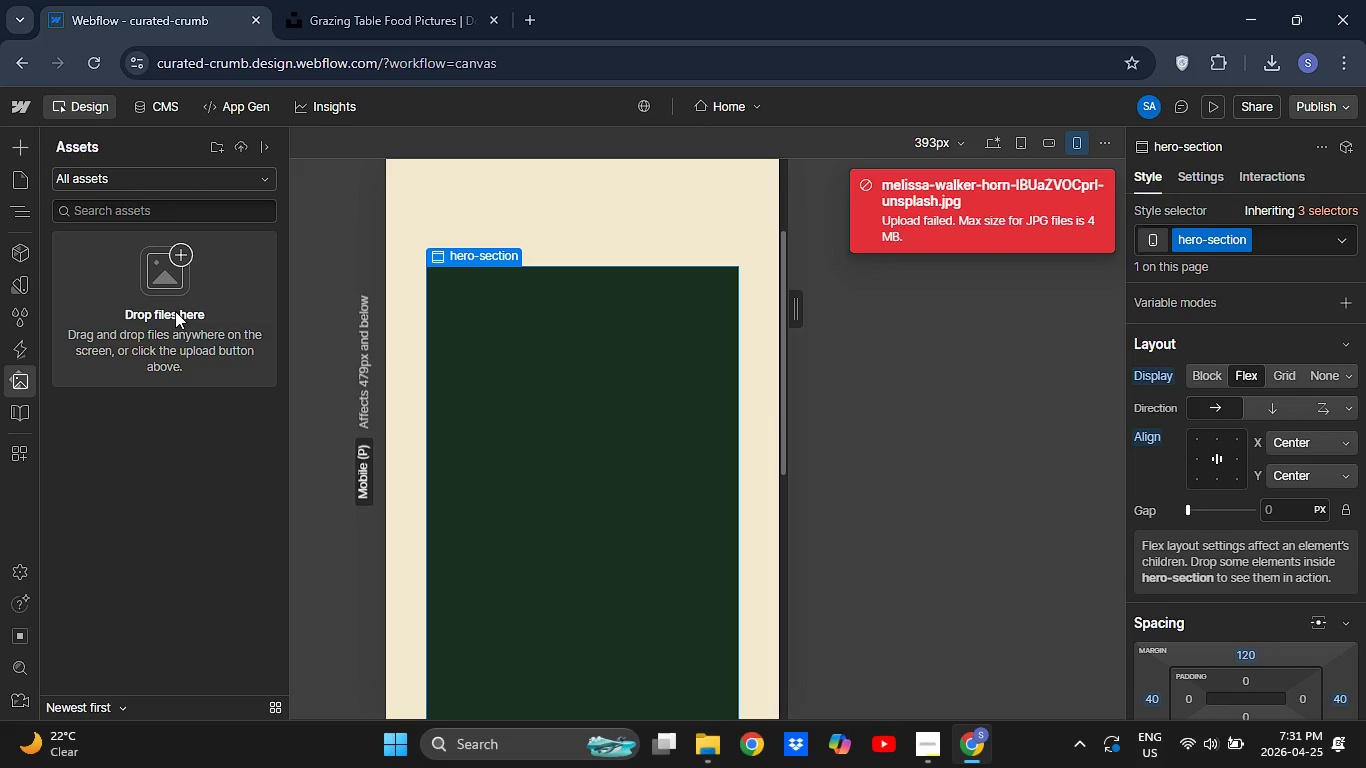 
left_click([162, 290])
 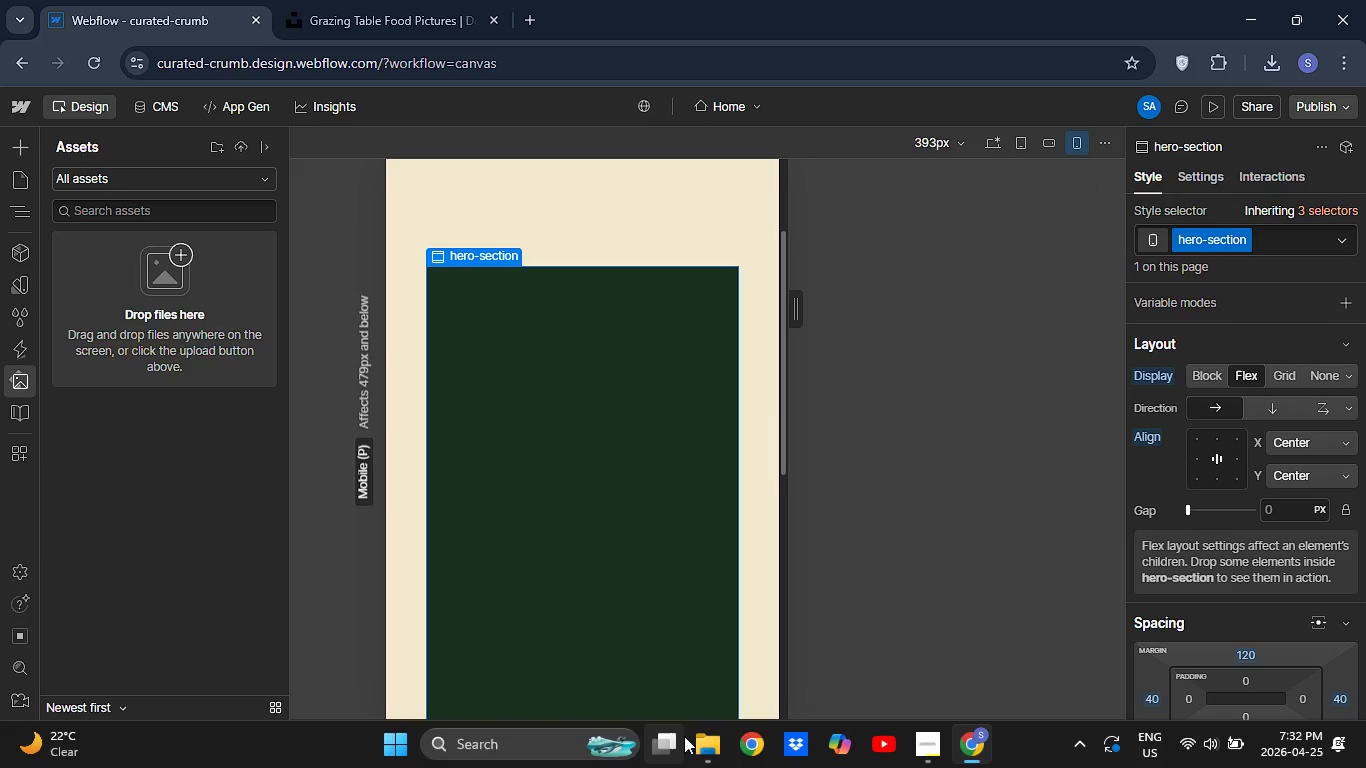 
left_click([692, 736])
 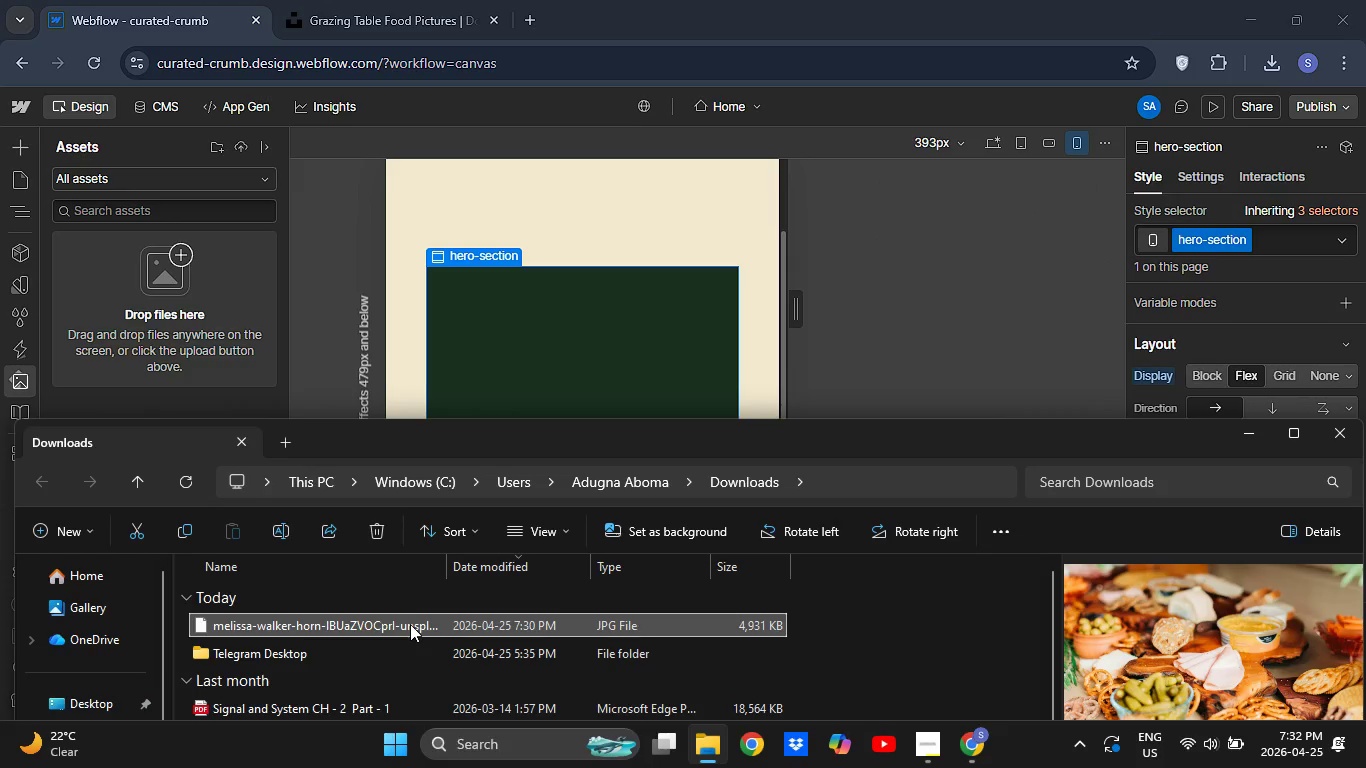 
left_click_drag(start_coordinate=[410, 624], to_coordinate=[128, 304])
 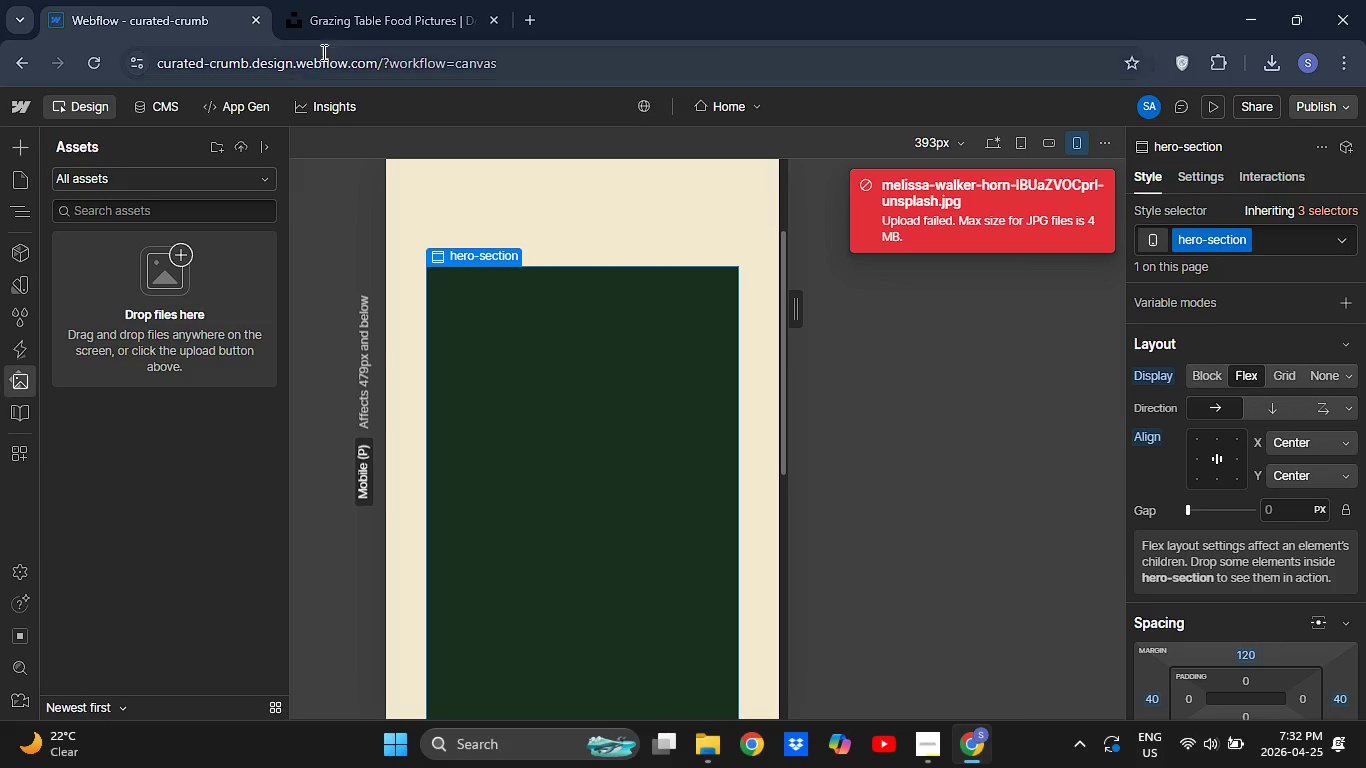 
left_click([341, 15])
 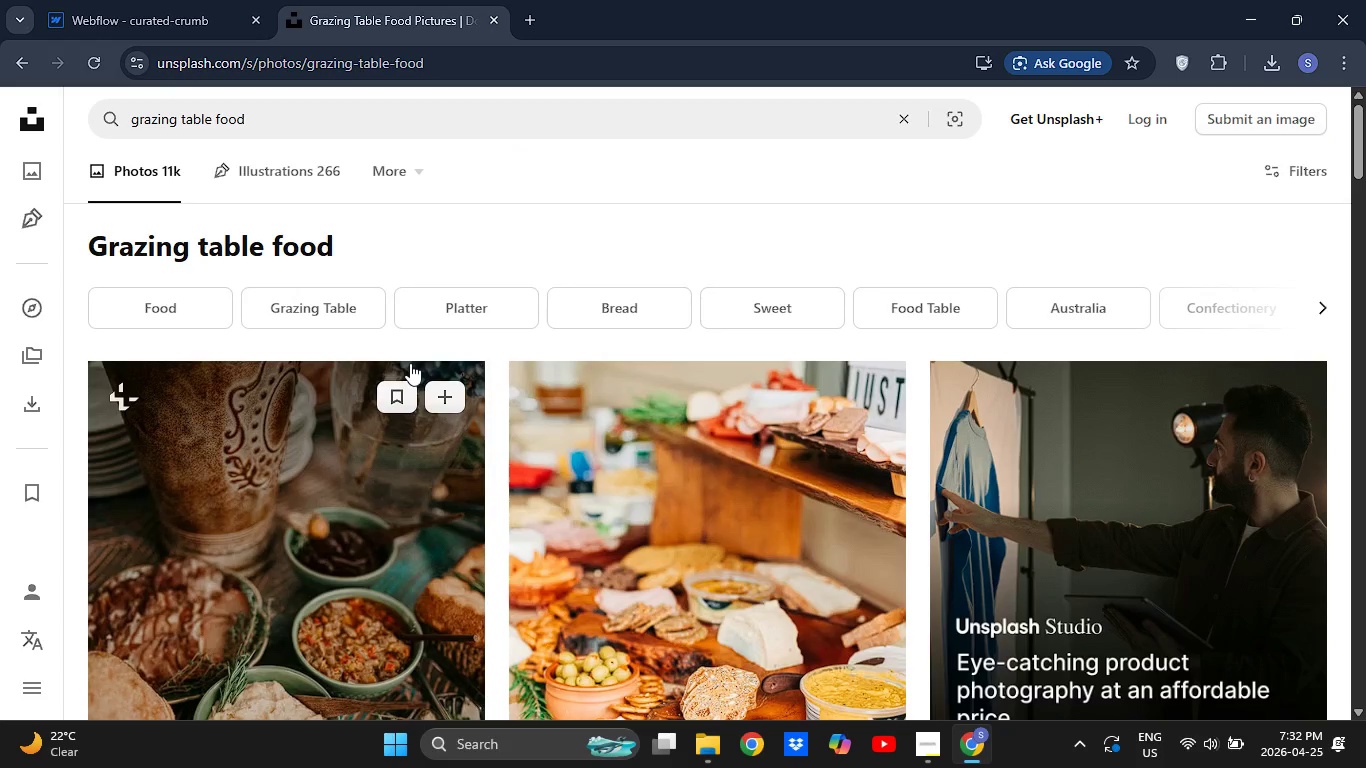 
scroll: coordinate [468, 347], scroll_direction: up, amount: 1.0
 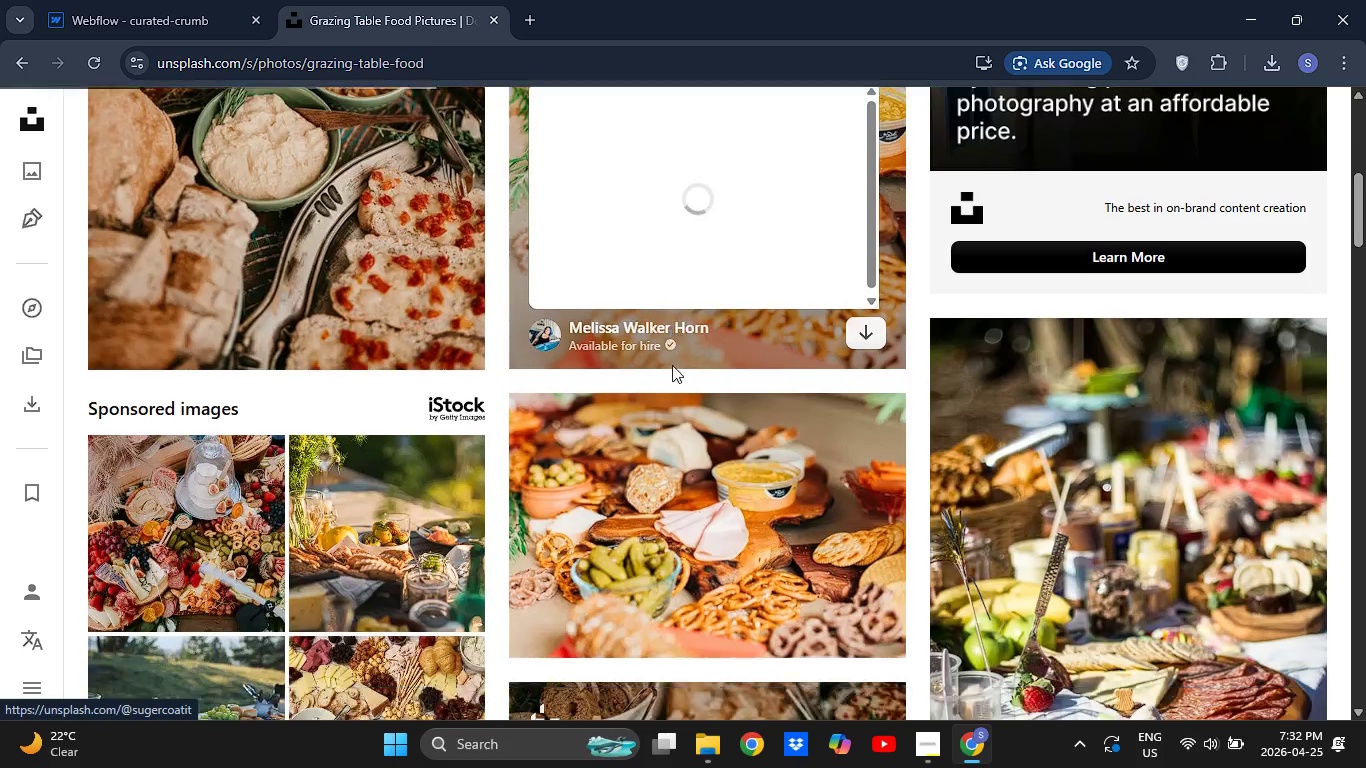 
scroll: coordinate [670, 361], scroll_direction: down, amount: 1.0
 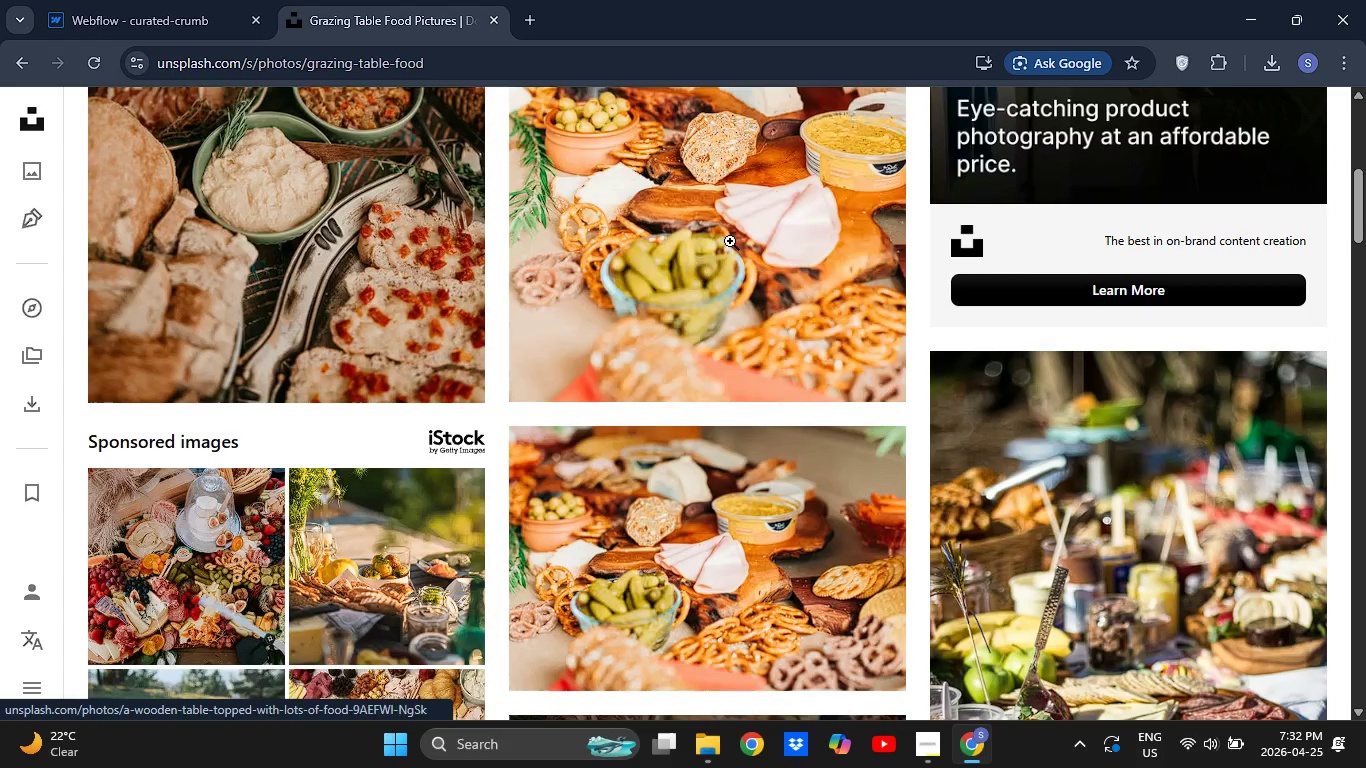 
scroll: coordinate [730, 241], scroll_direction: up, amount: 1.0
 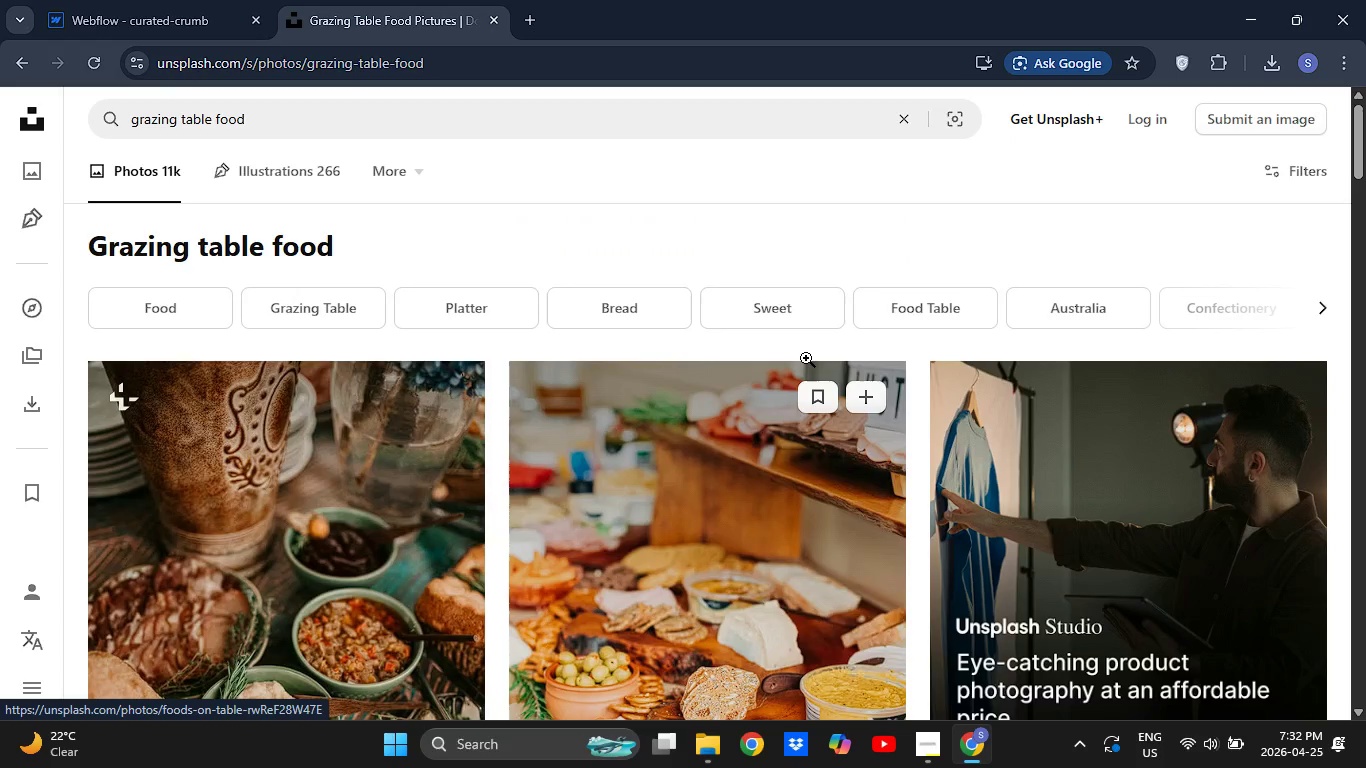 
scroll: coordinate [806, 358], scroll_direction: none, amount: 0.0
 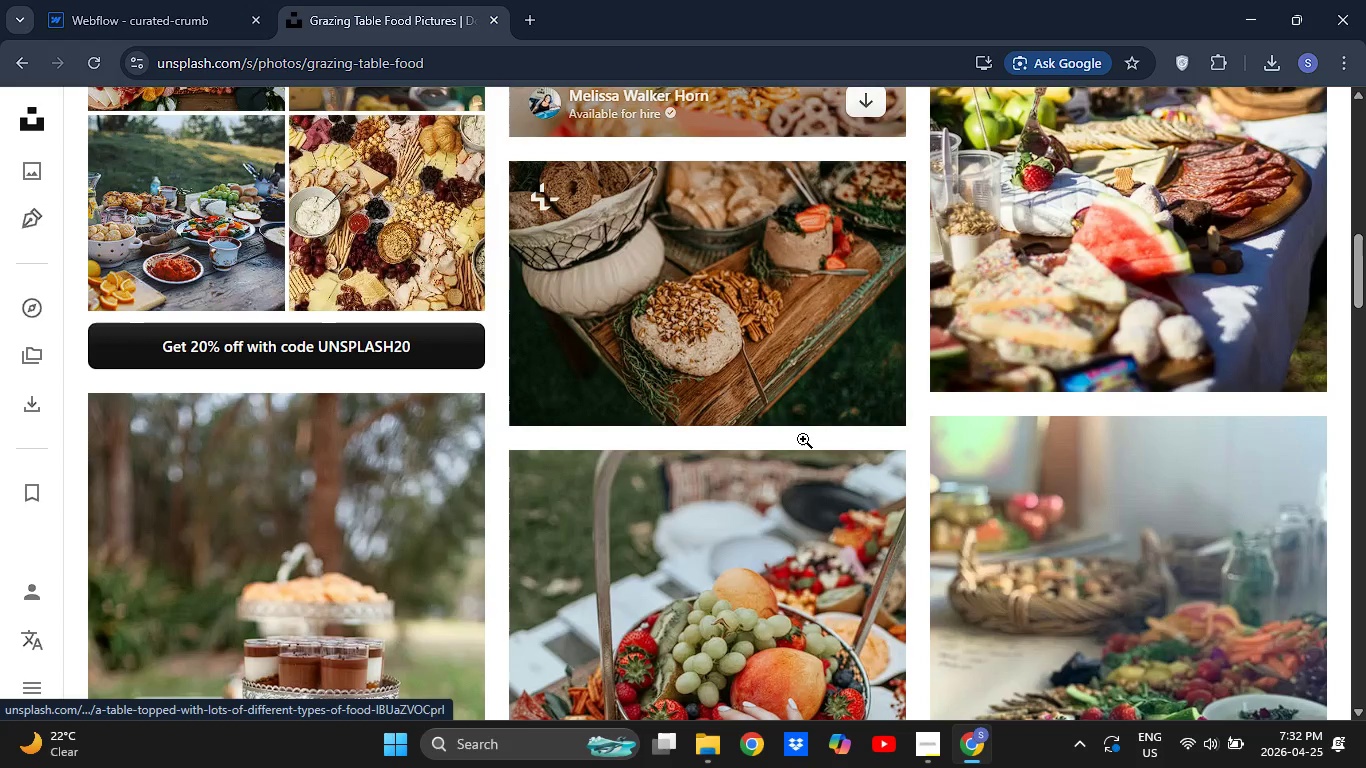 
scroll: coordinate [803, 439], scroll_direction: down, amount: 1.0
 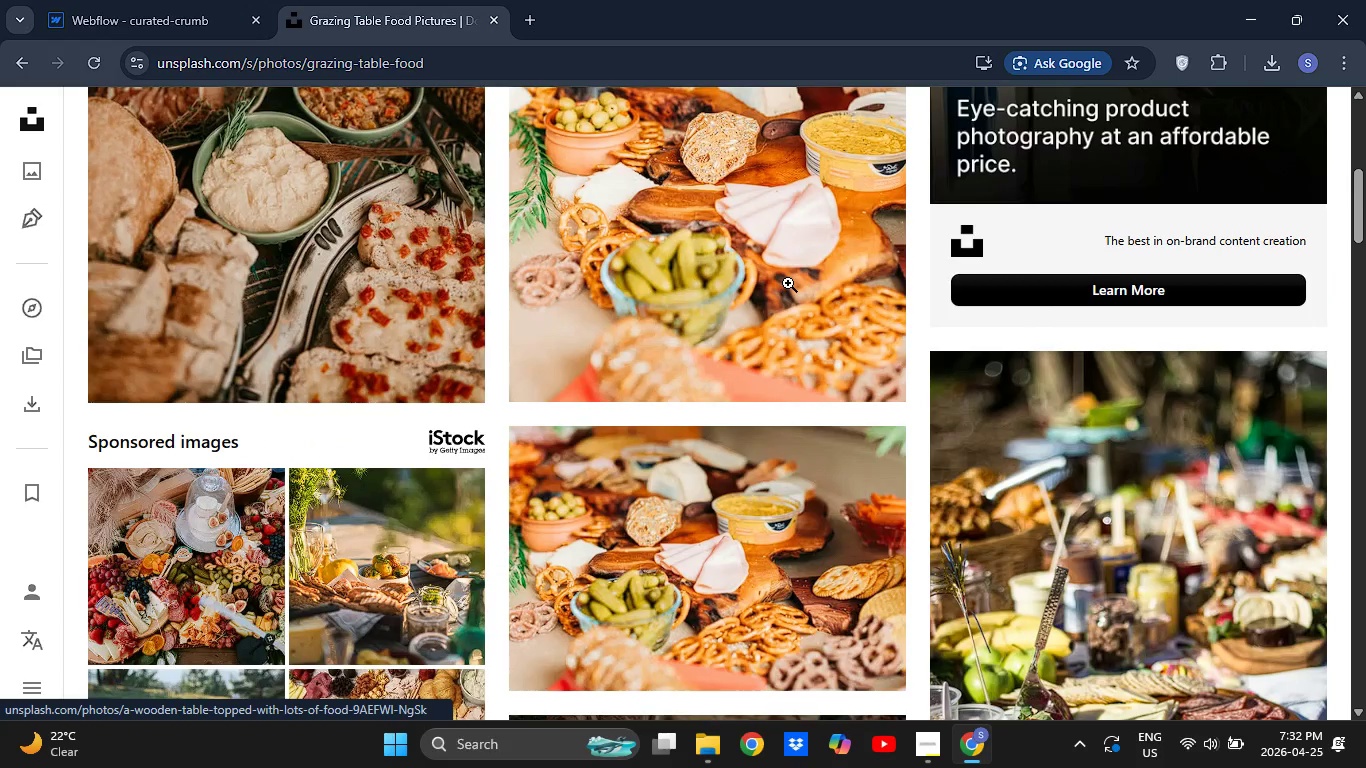 
scroll: coordinate [788, 283], scroll_direction: up, amount: 1.0
 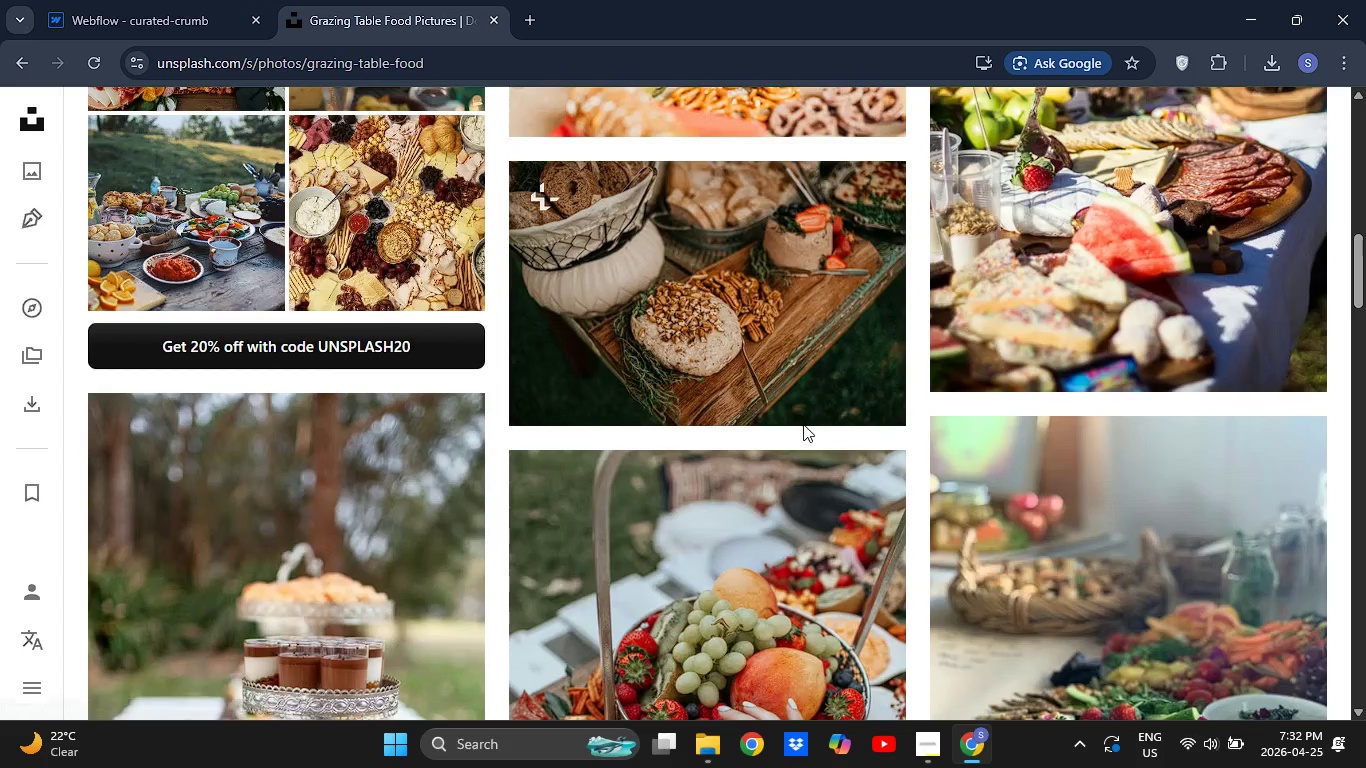 
scroll: coordinate [803, 424], scroll_direction: down, amount: 1.0
 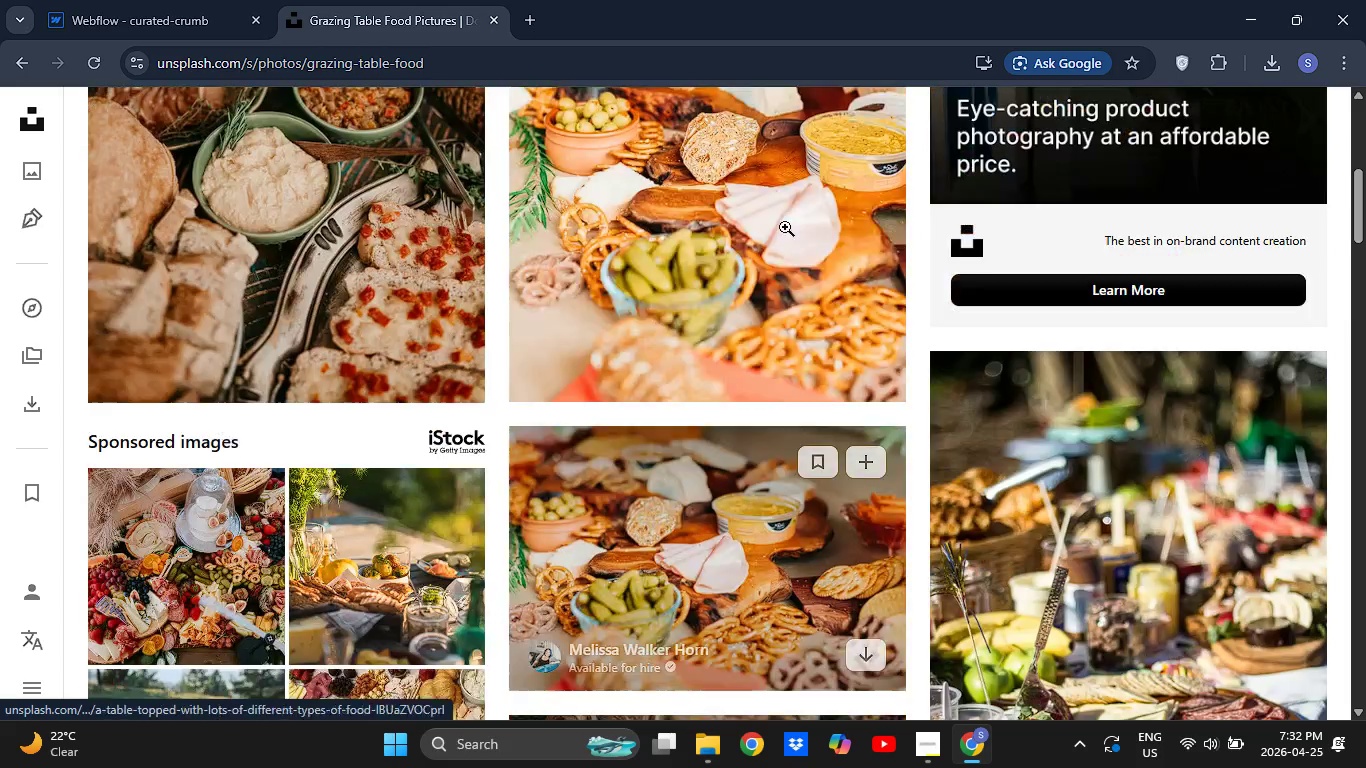 
scroll: coordinate [790, 240], scroll_direction: up, amount: 1.0
 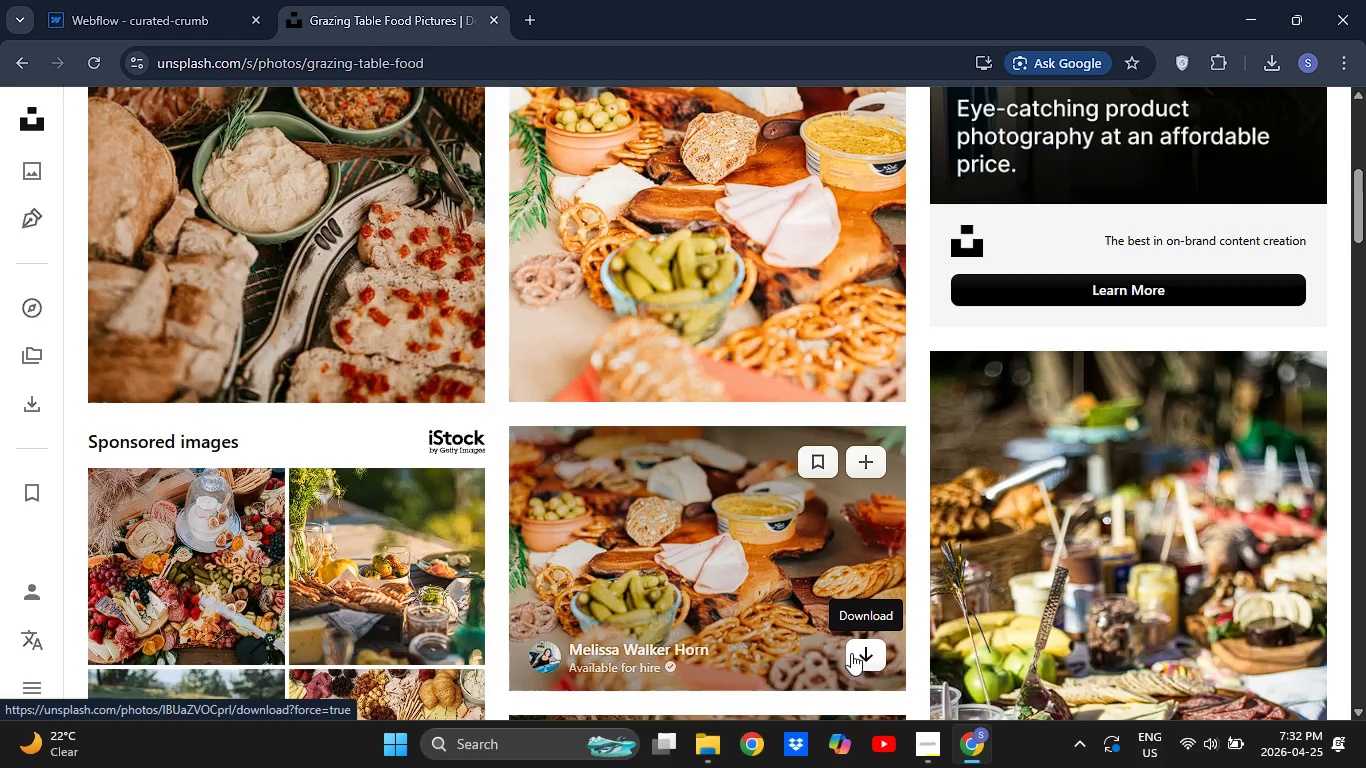 
wait(5.25)
 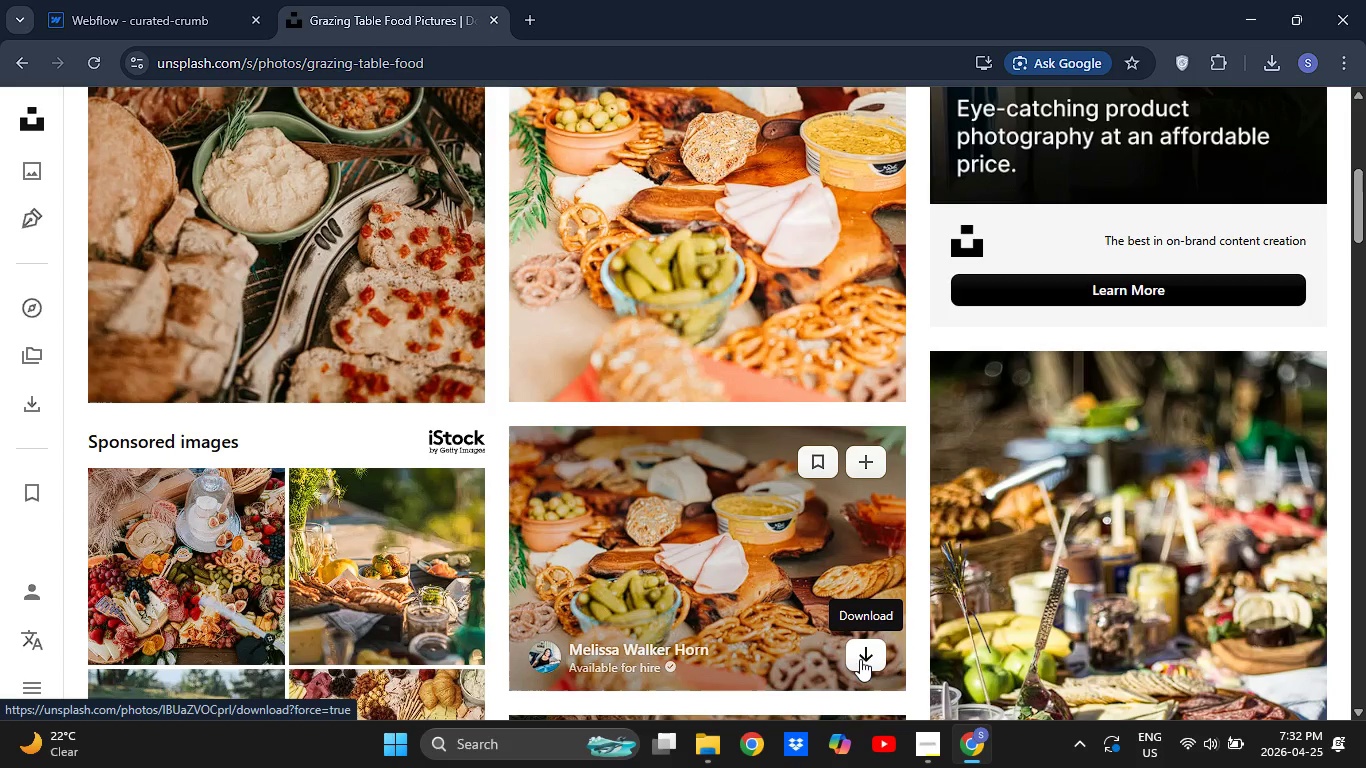 
left_click([858, 647])
 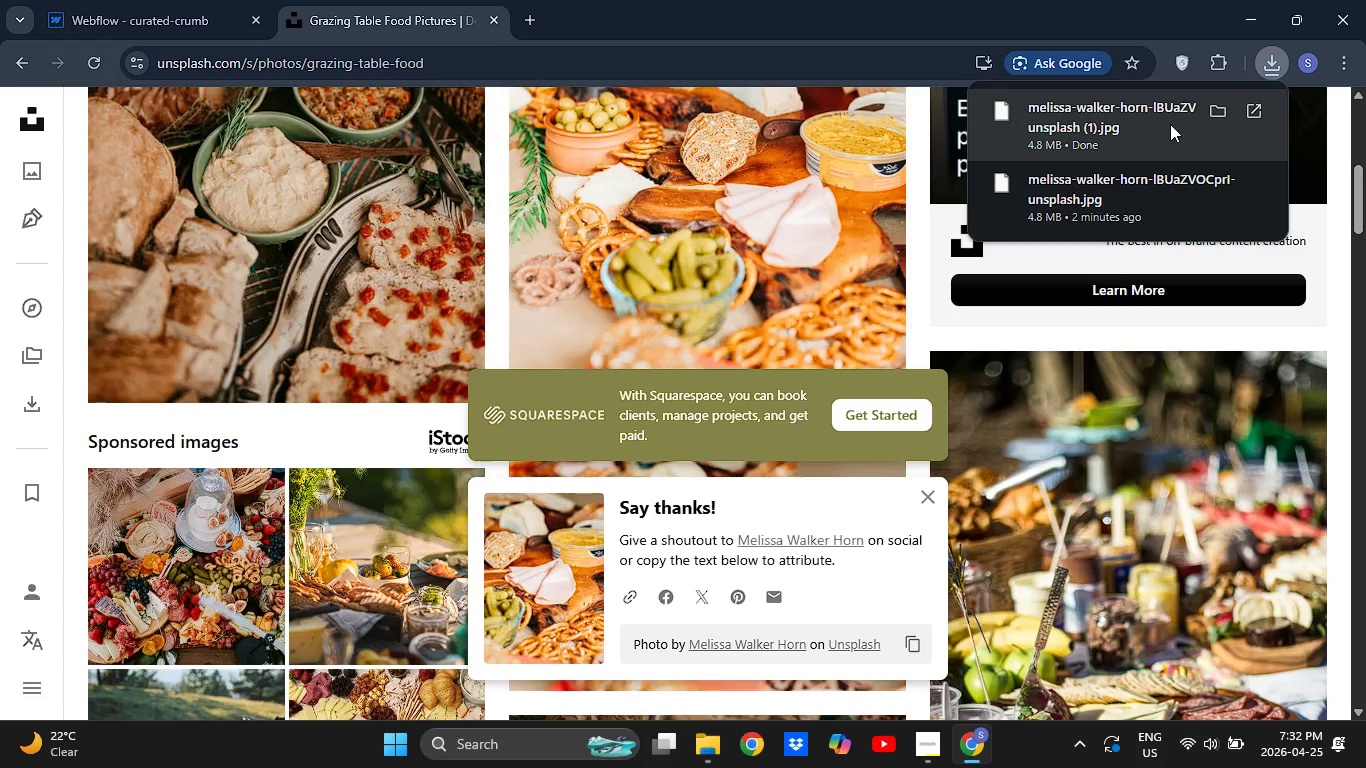 
scroll: coordinate [698, 356], scroll_direction: down, amount: 3.0
 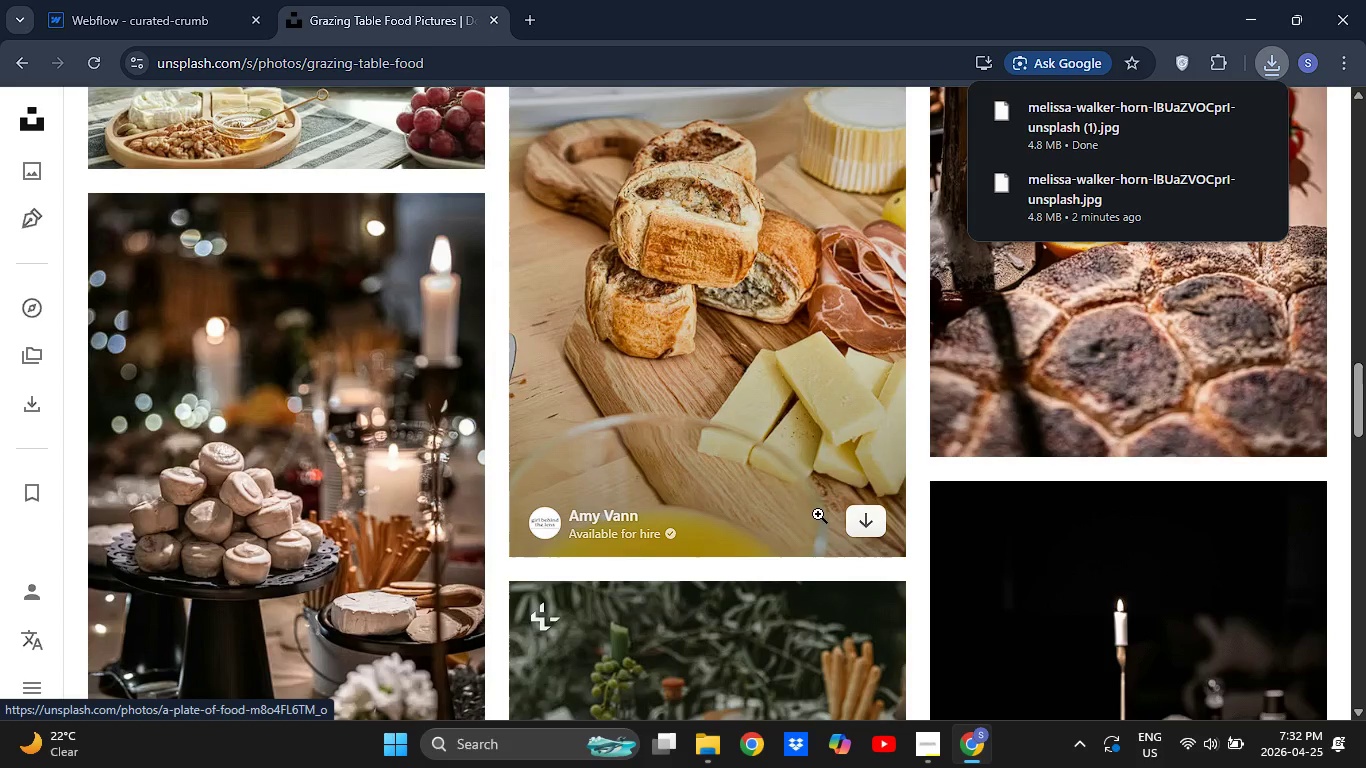 
mouse_move([874, 520])
 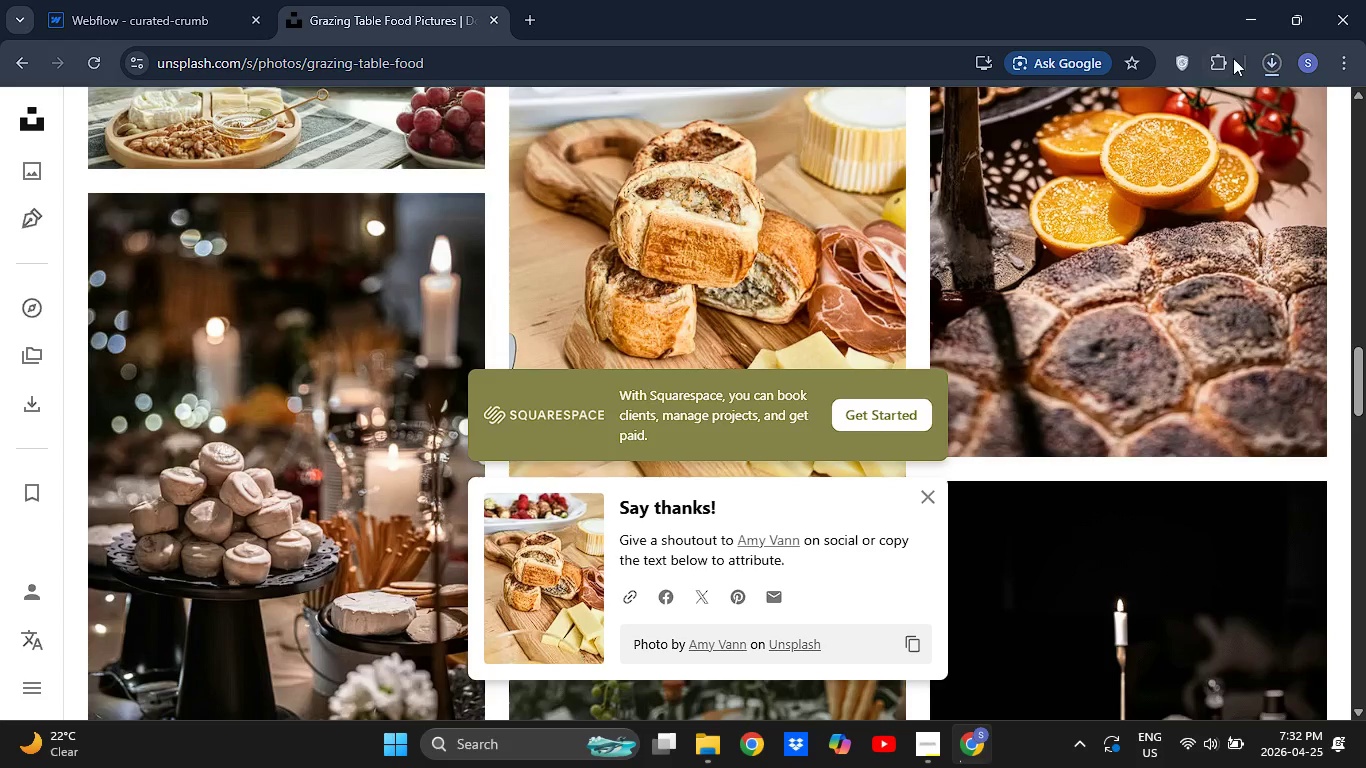 
mouse_move([1257, 85])
 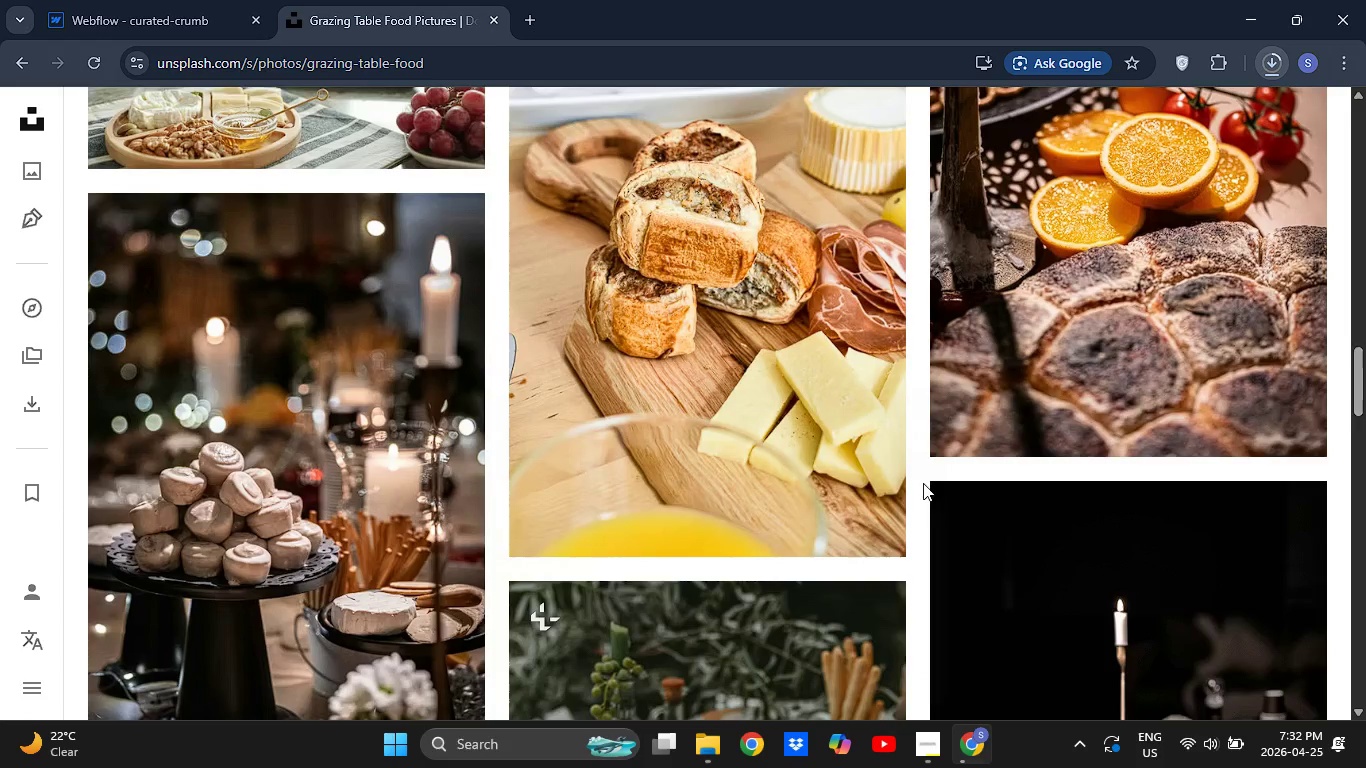 
wait(6.59)
 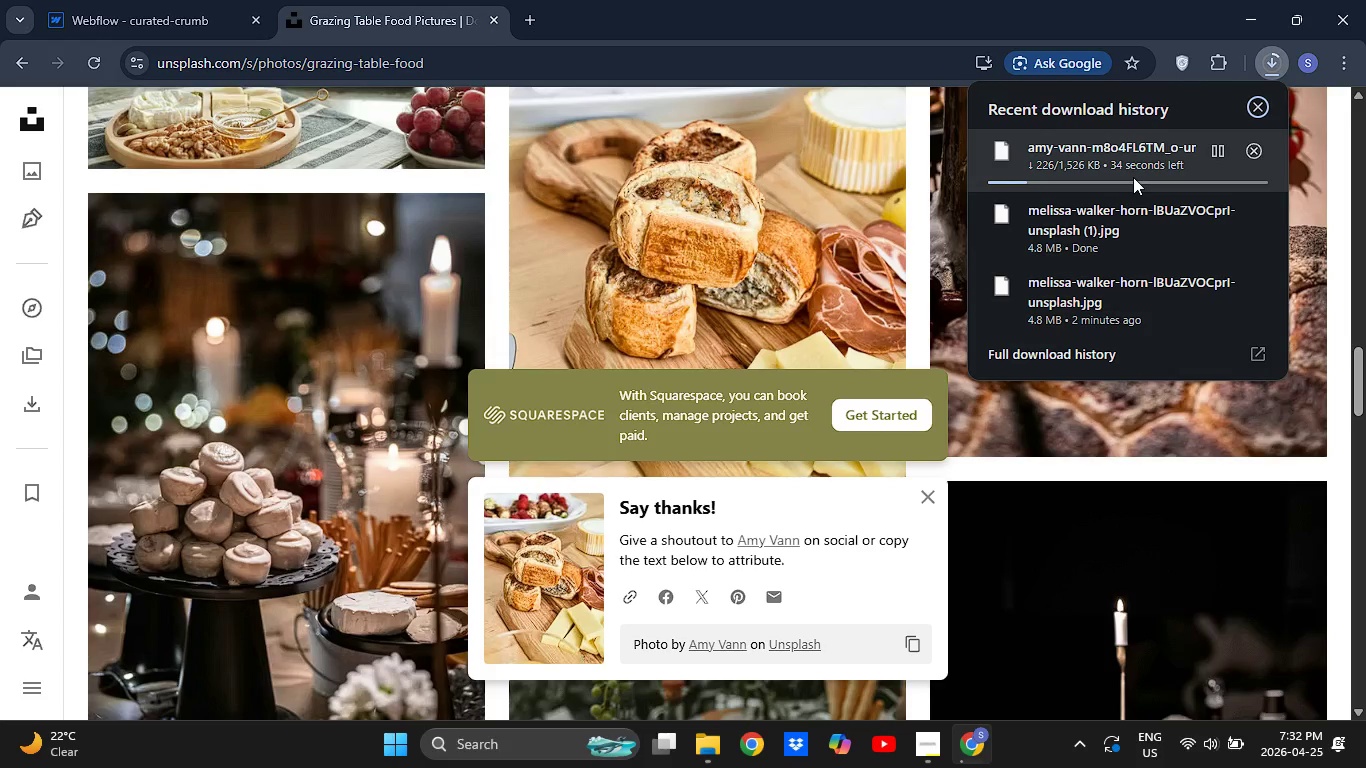 
left_click([1265, 66])
 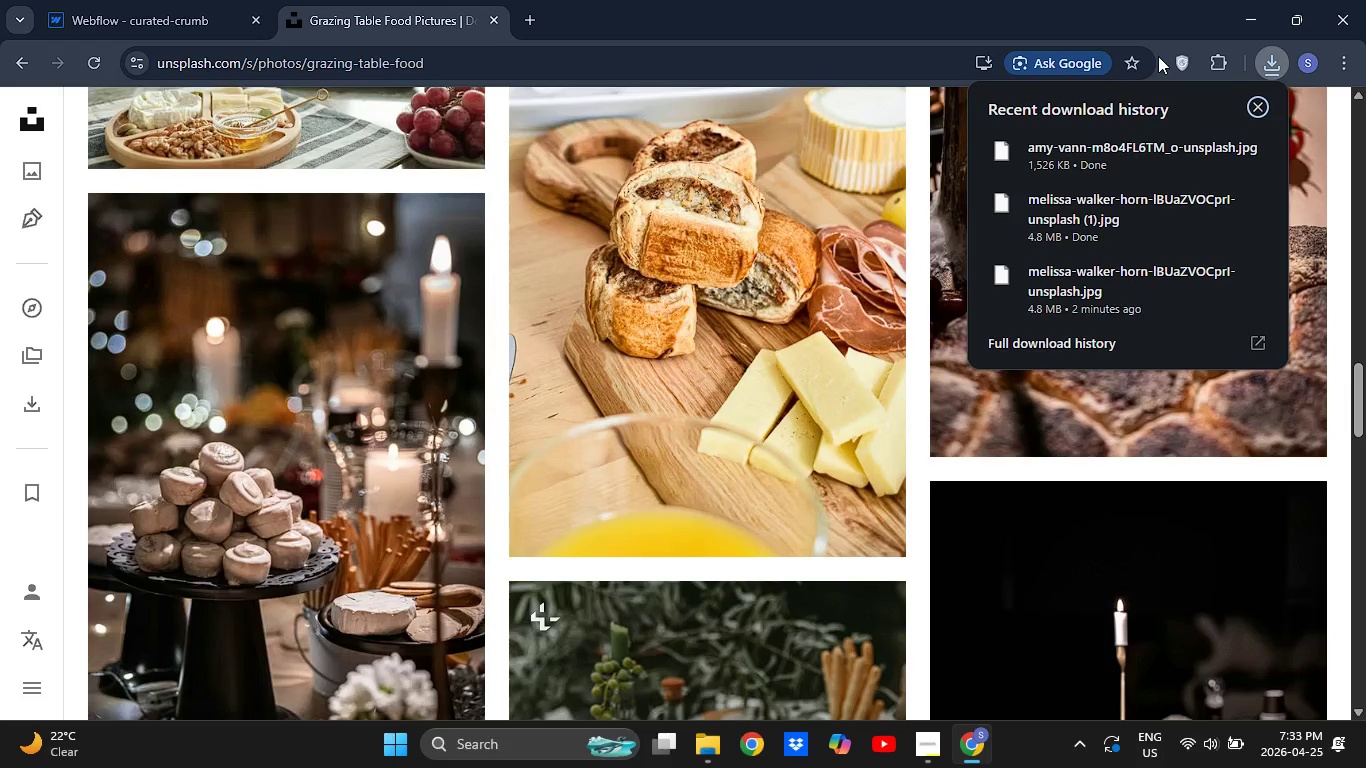 
wait(59.31)
 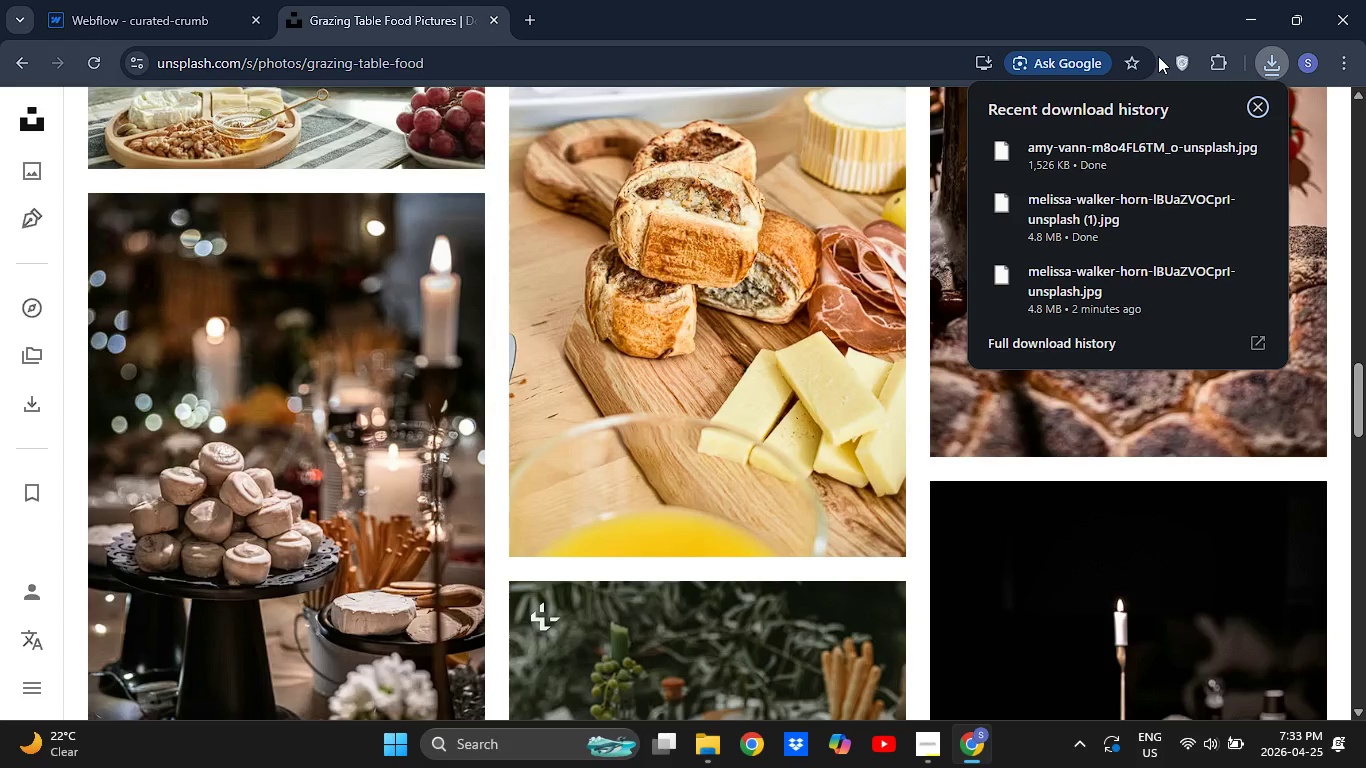 
left_click([1206, 140])
 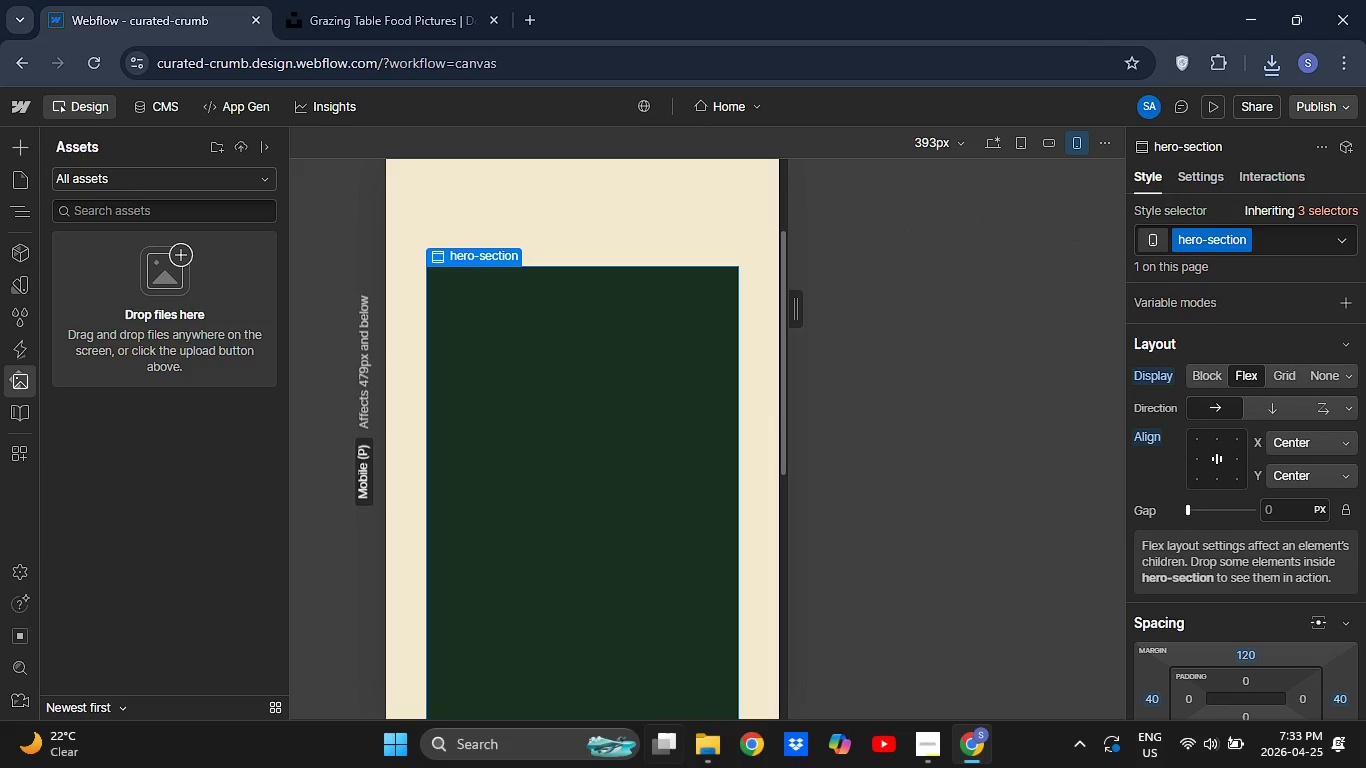 
wait(6.97)
 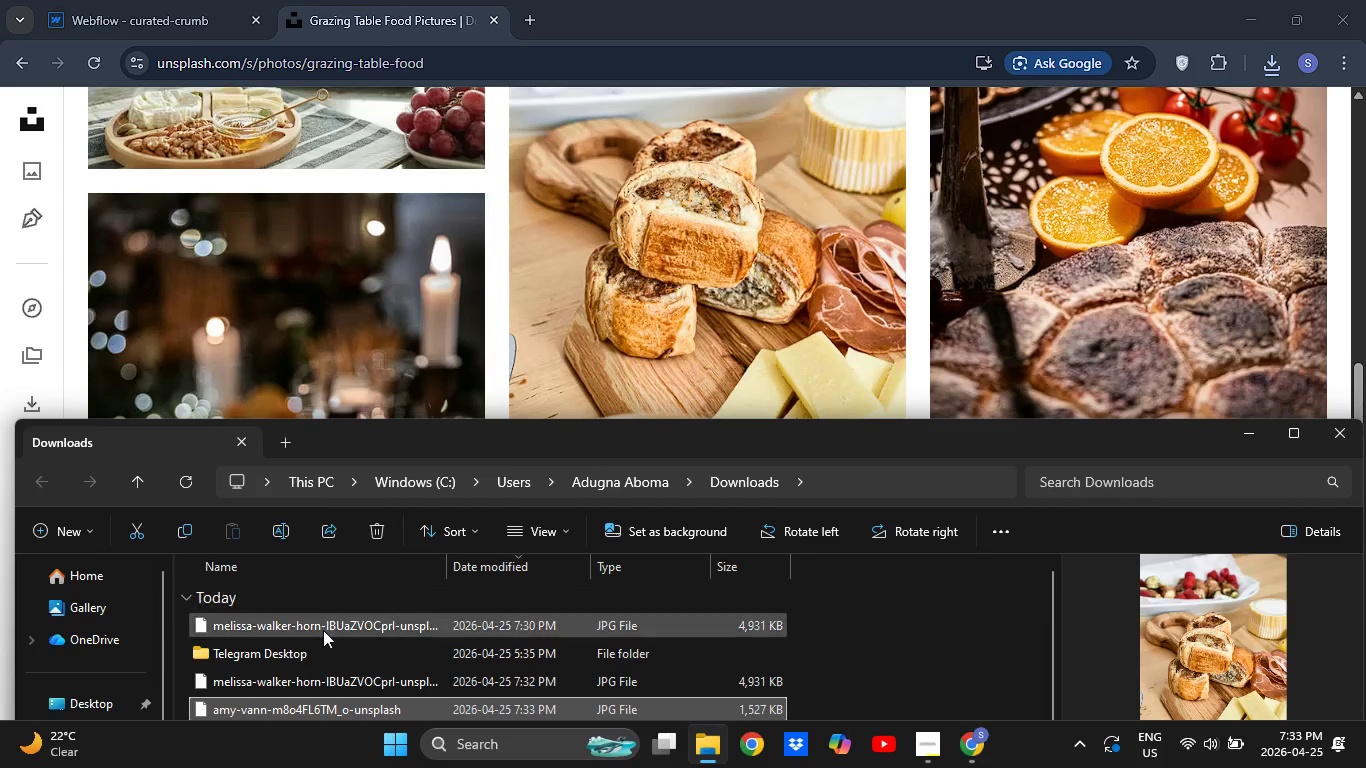 
left_click([716, 750])
 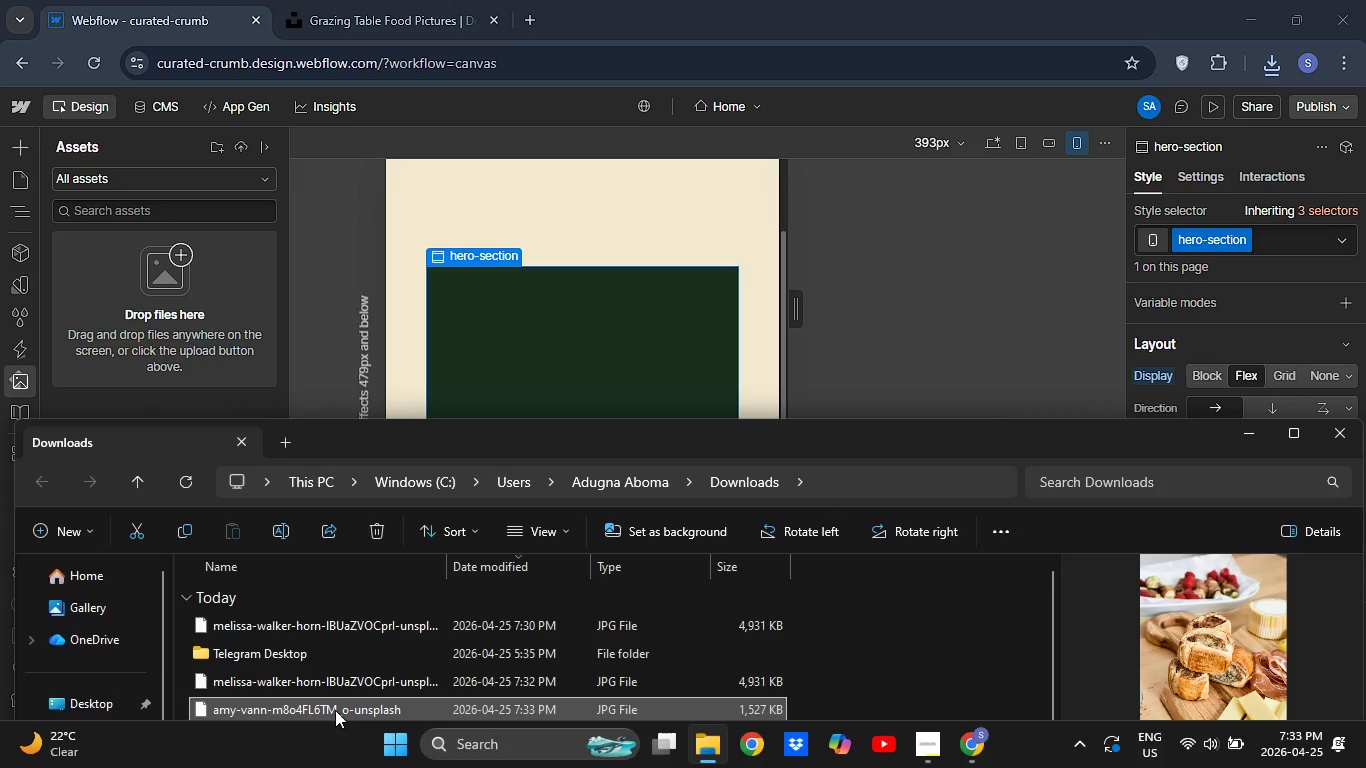 
left_click_drag(start_coordinate=[332, 708], to_coordinate=[138, 325])
 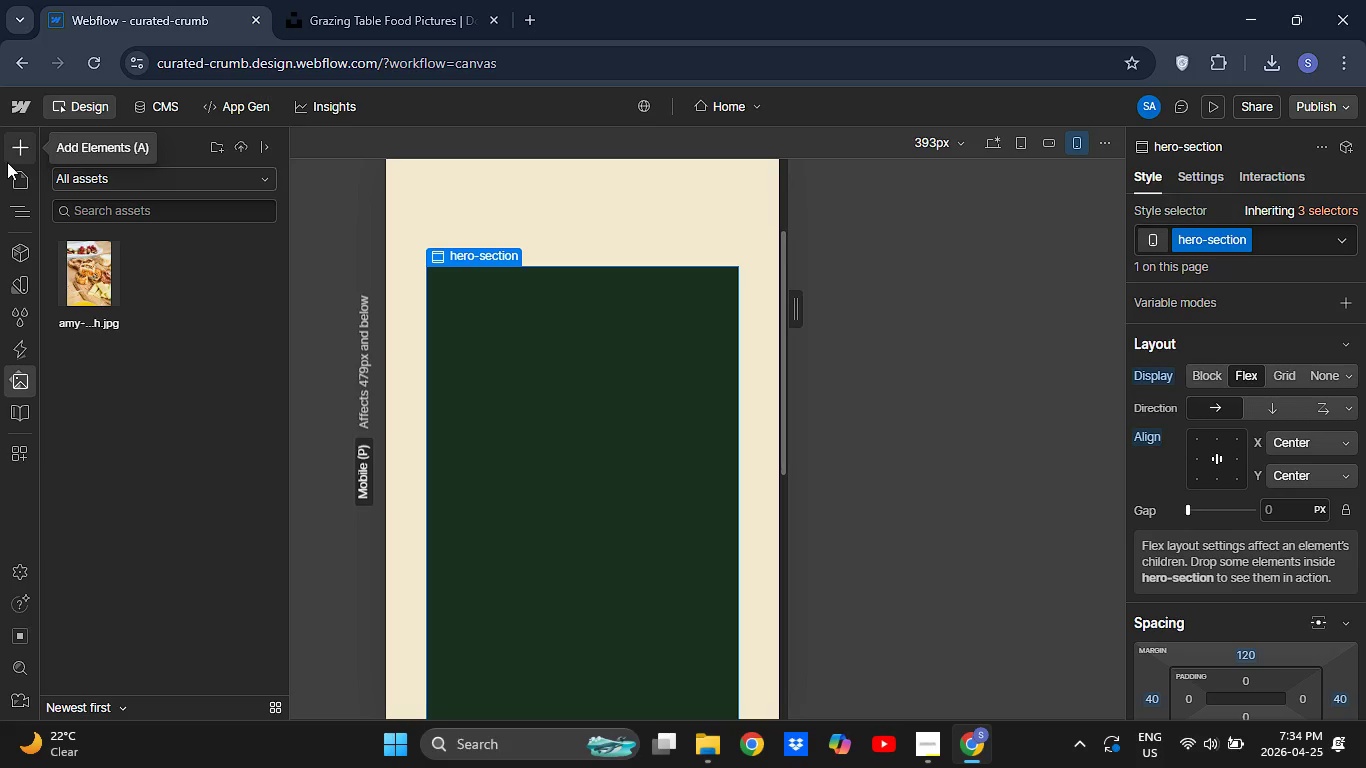 
wait(55.03)
 